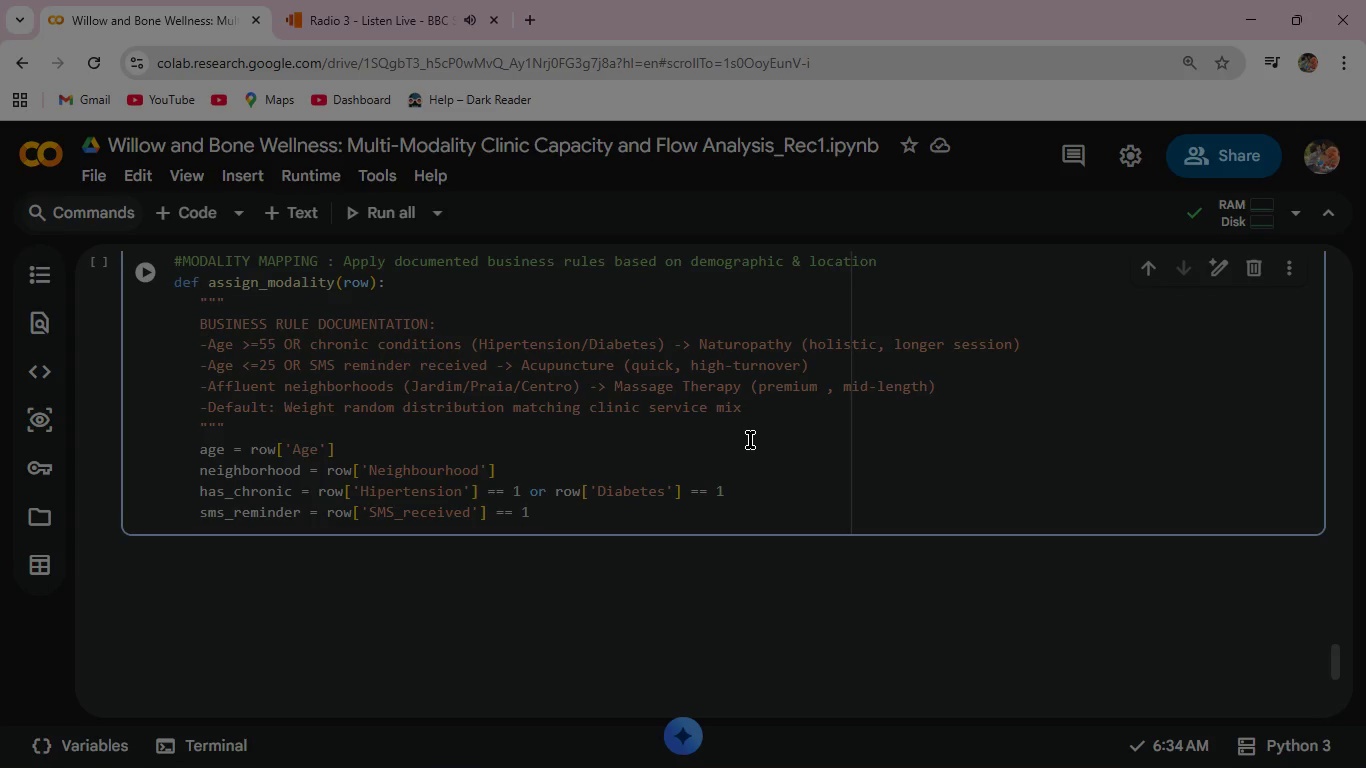 
wait(12.52)
 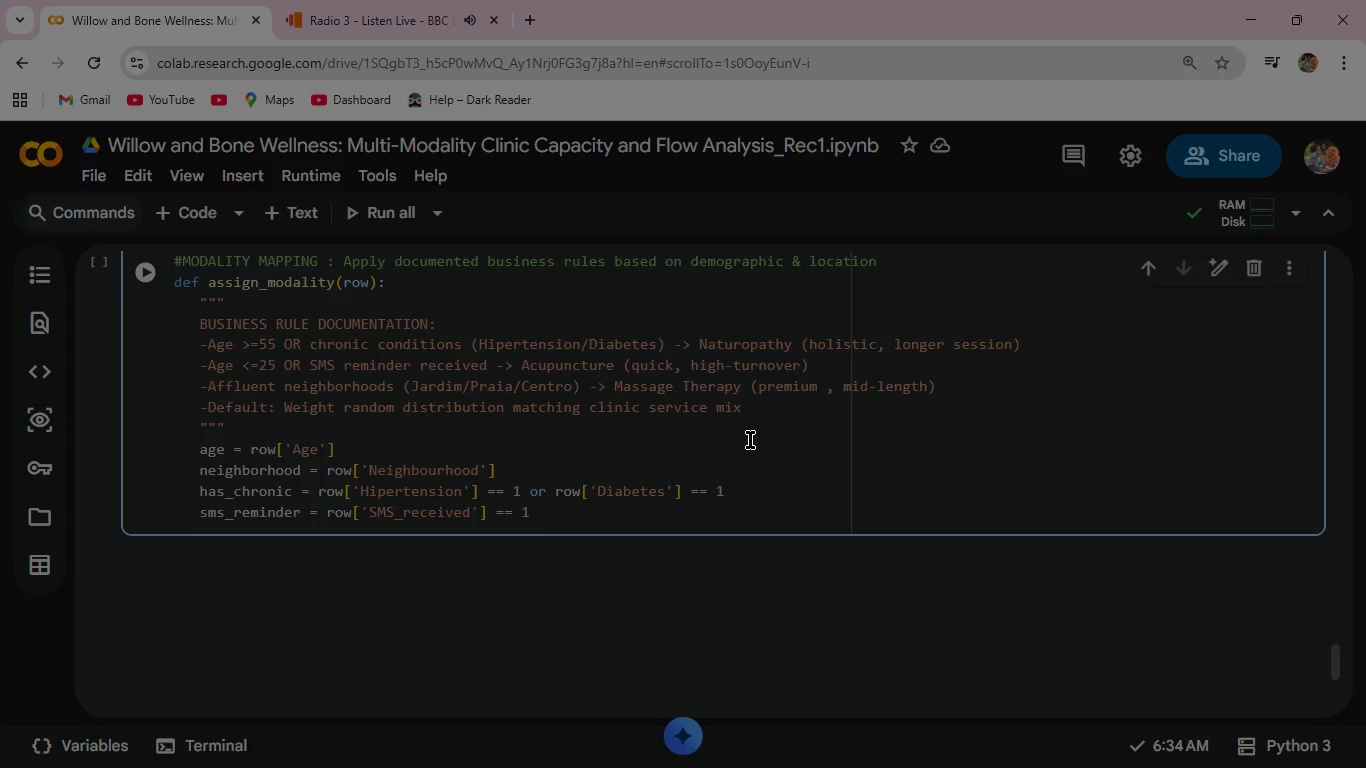 
key(Enter)
 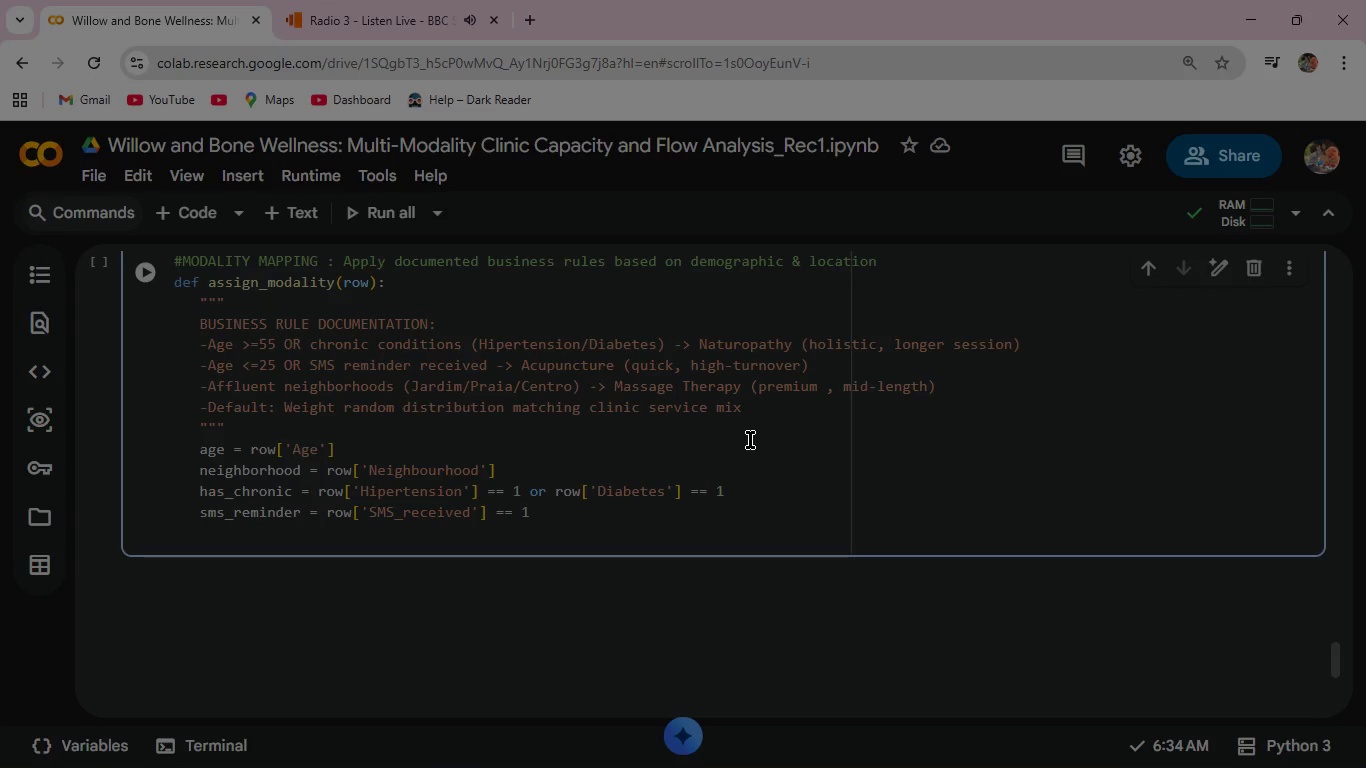 
key(Enter)
 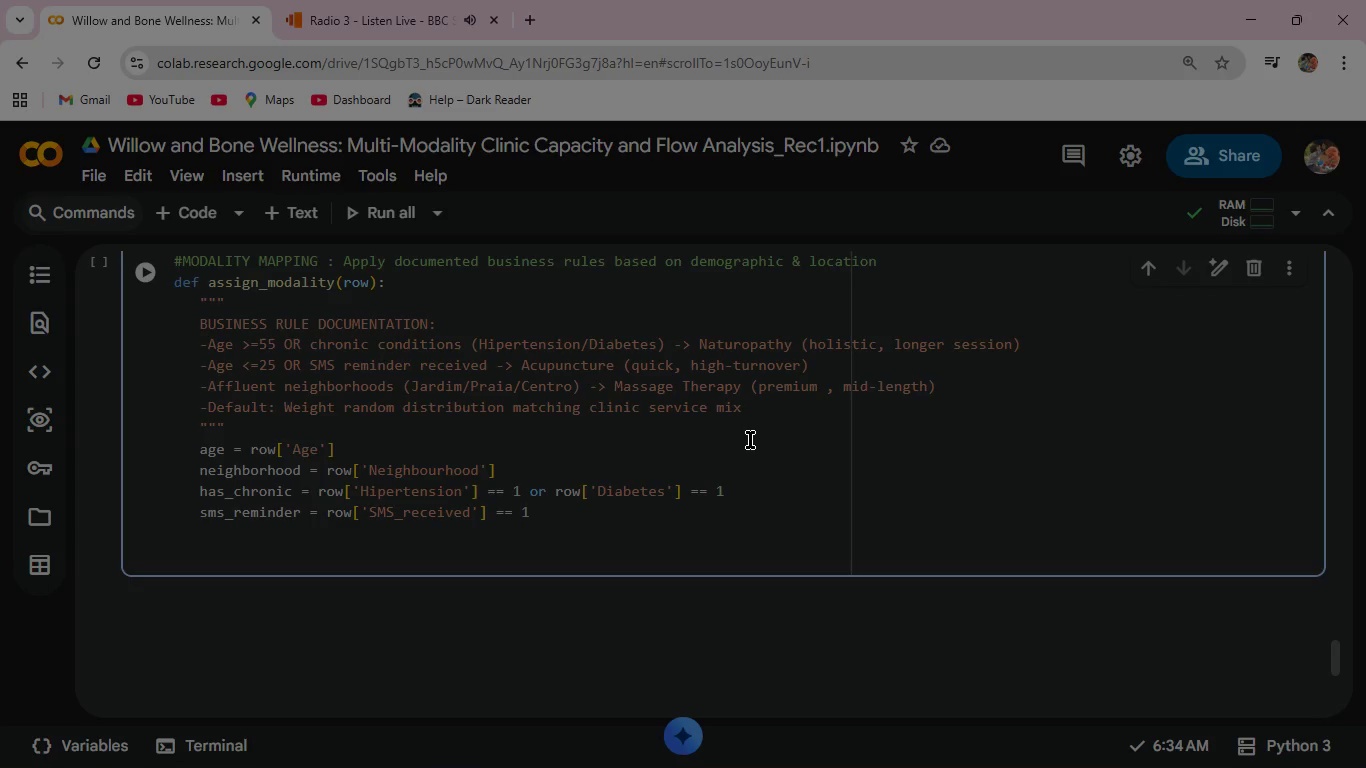 
type(if age >= 55 or has_)
 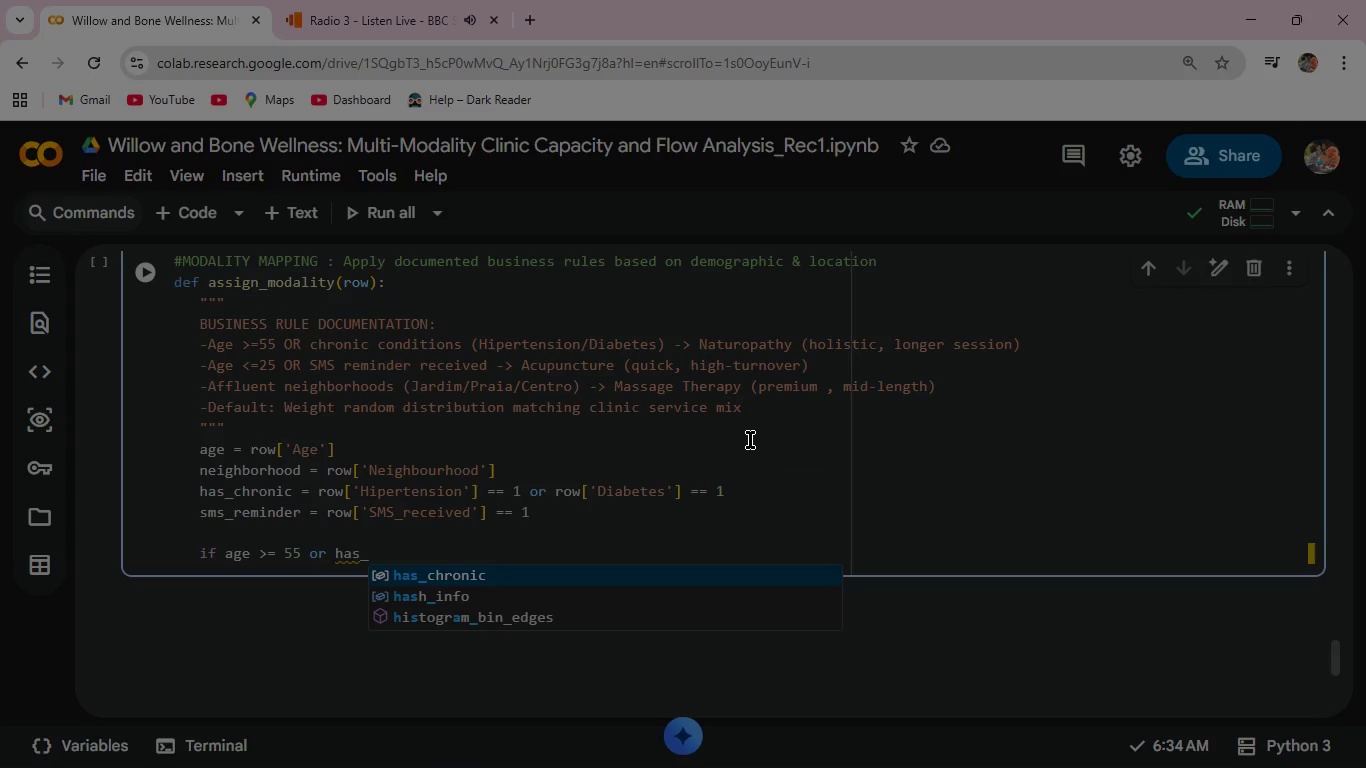 
wait(7.75)
 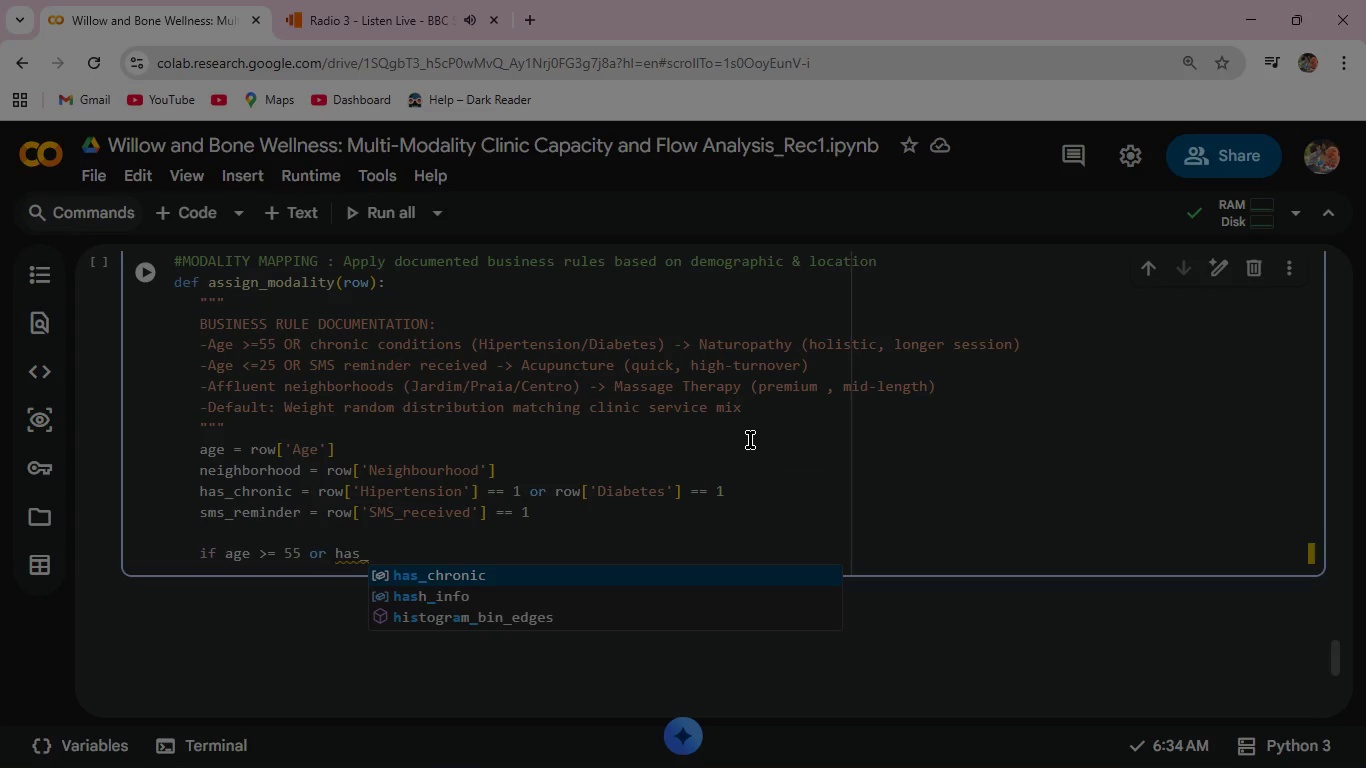 
key(Enter)
 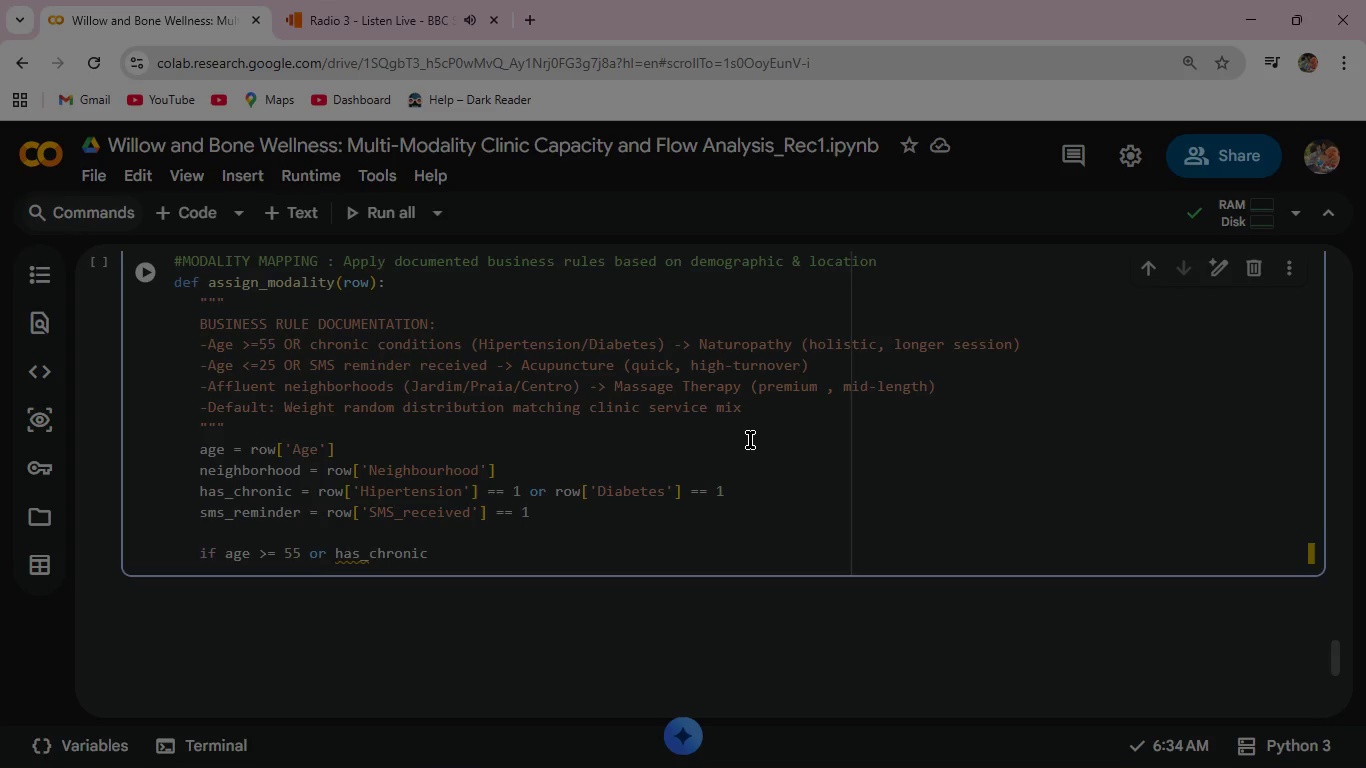 
key(Shift+ShiftRight)
 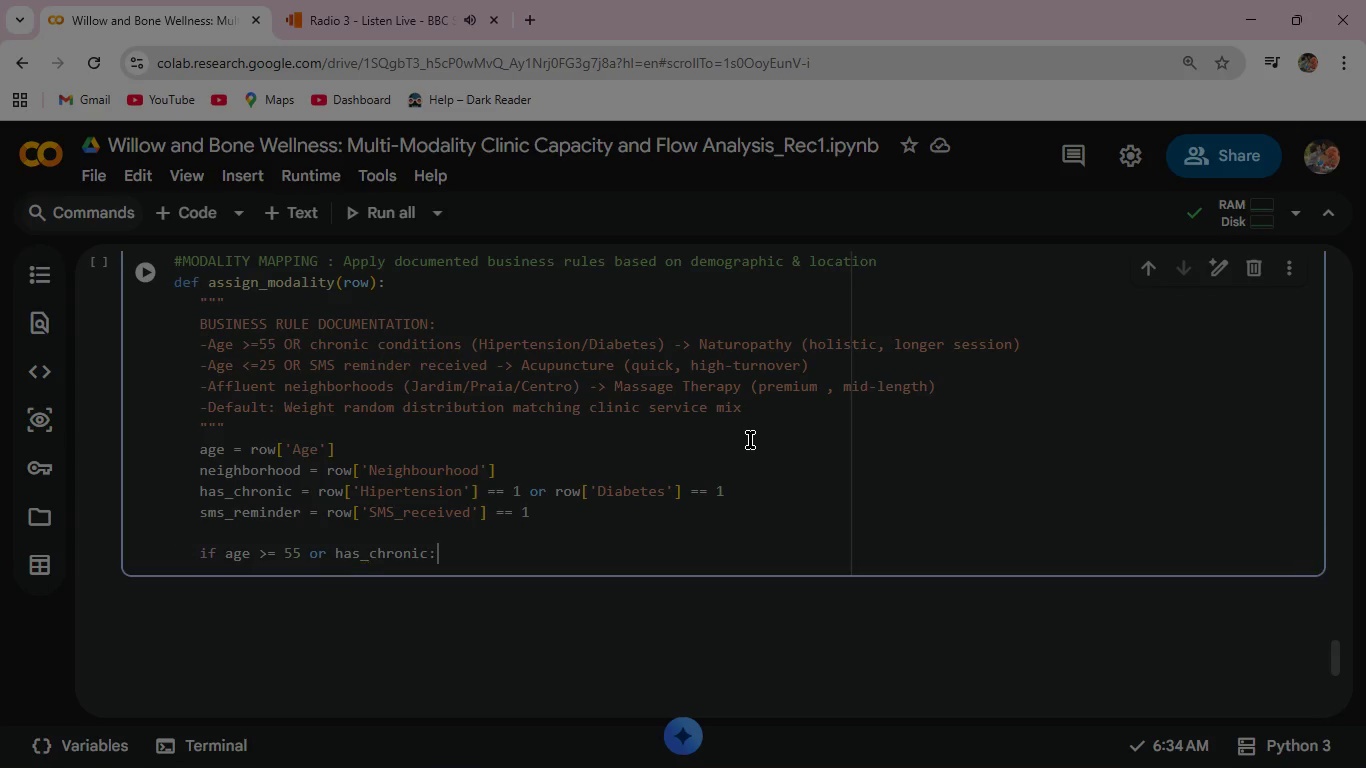 
key(Shift+Semicolon)
 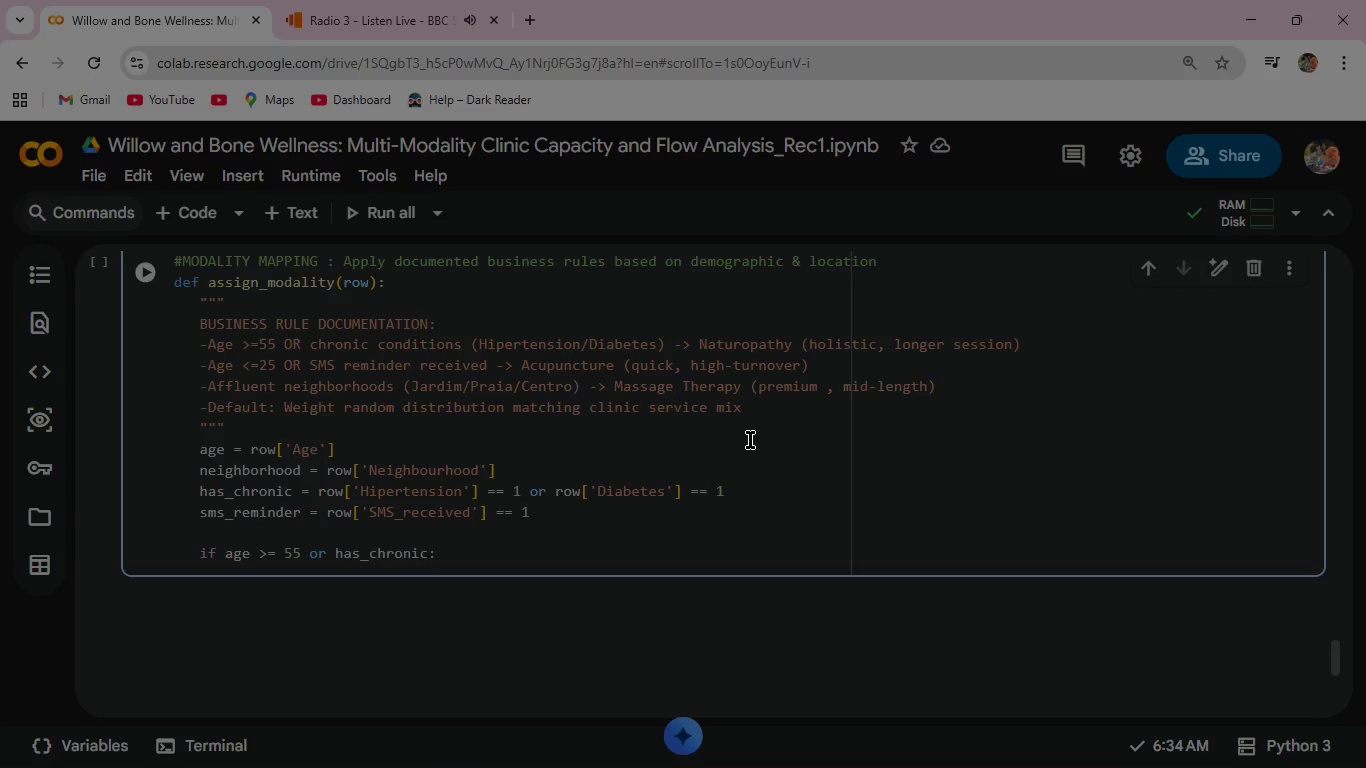 
key(Enter)
 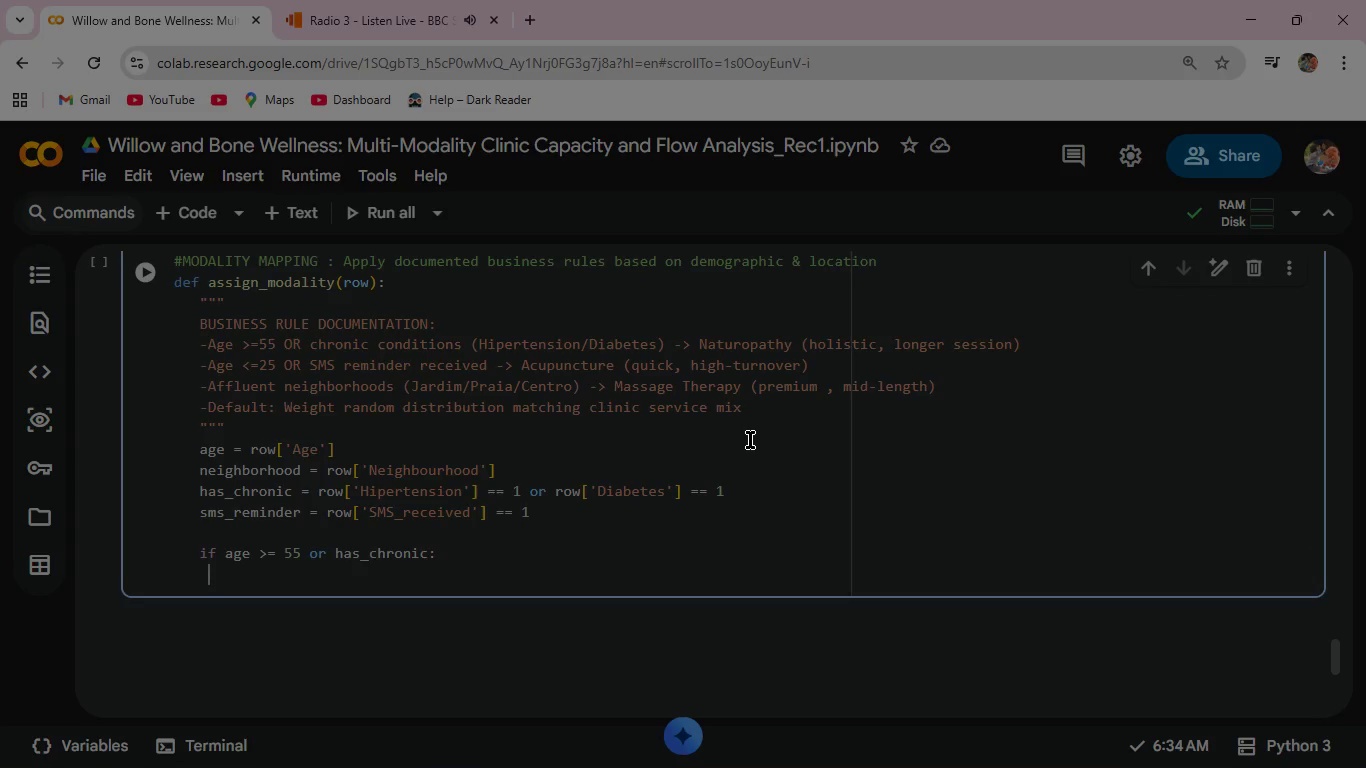 
type( return 'Naturopathy)
 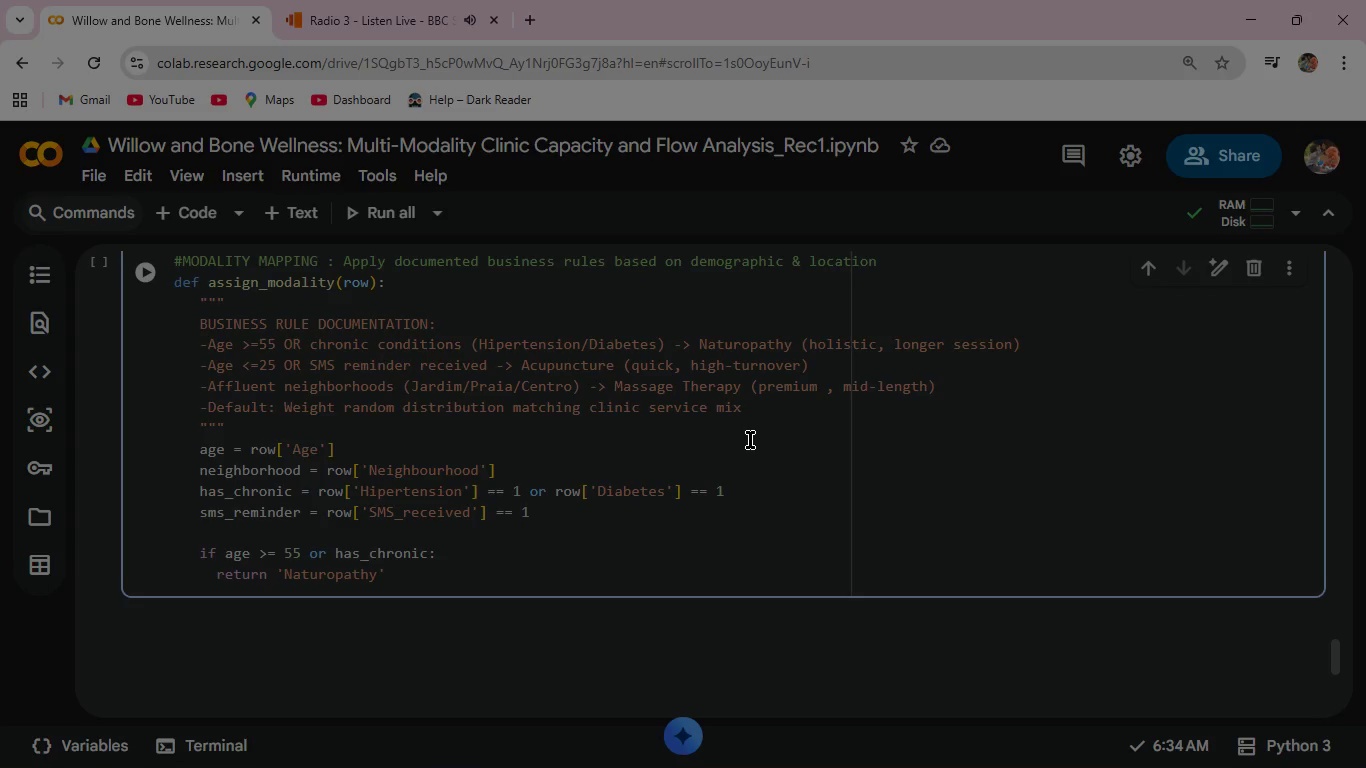 
key(ArrowRight)
 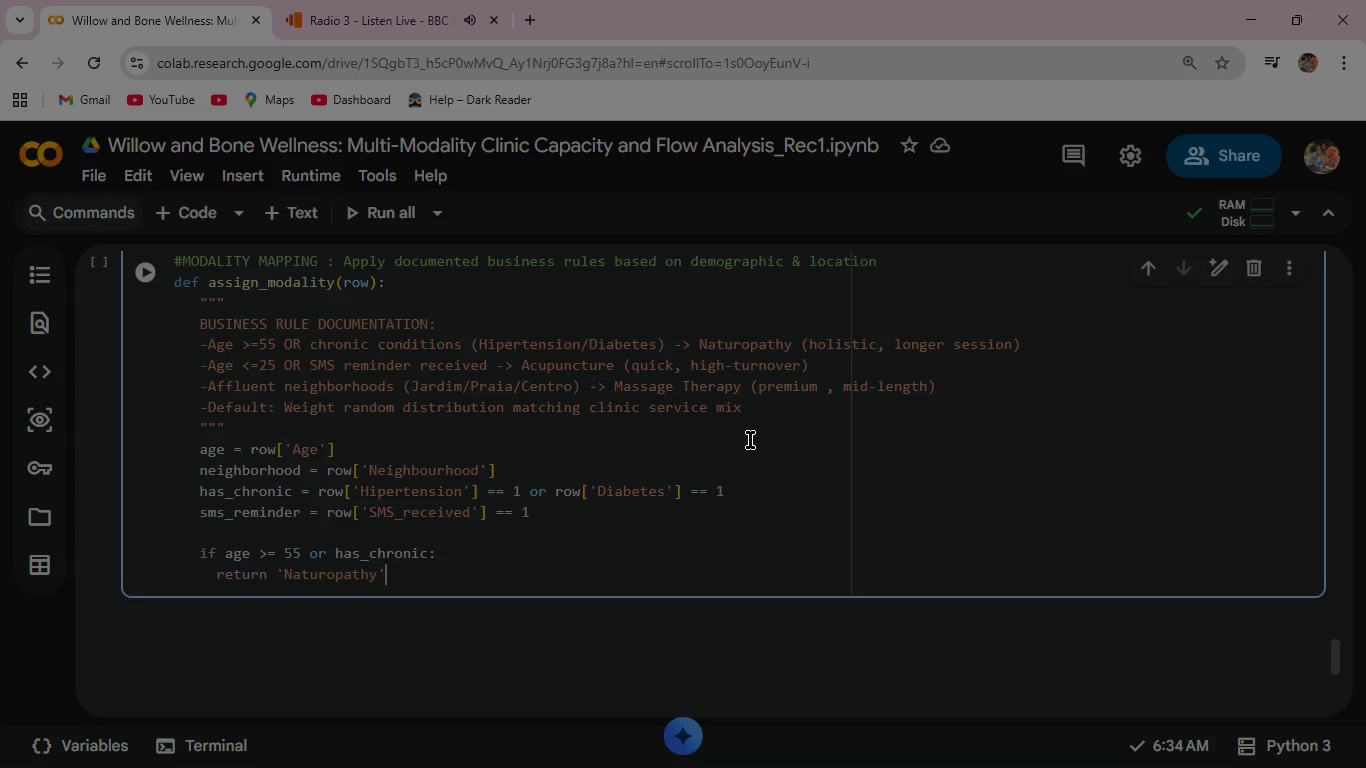 
key(Enter)
 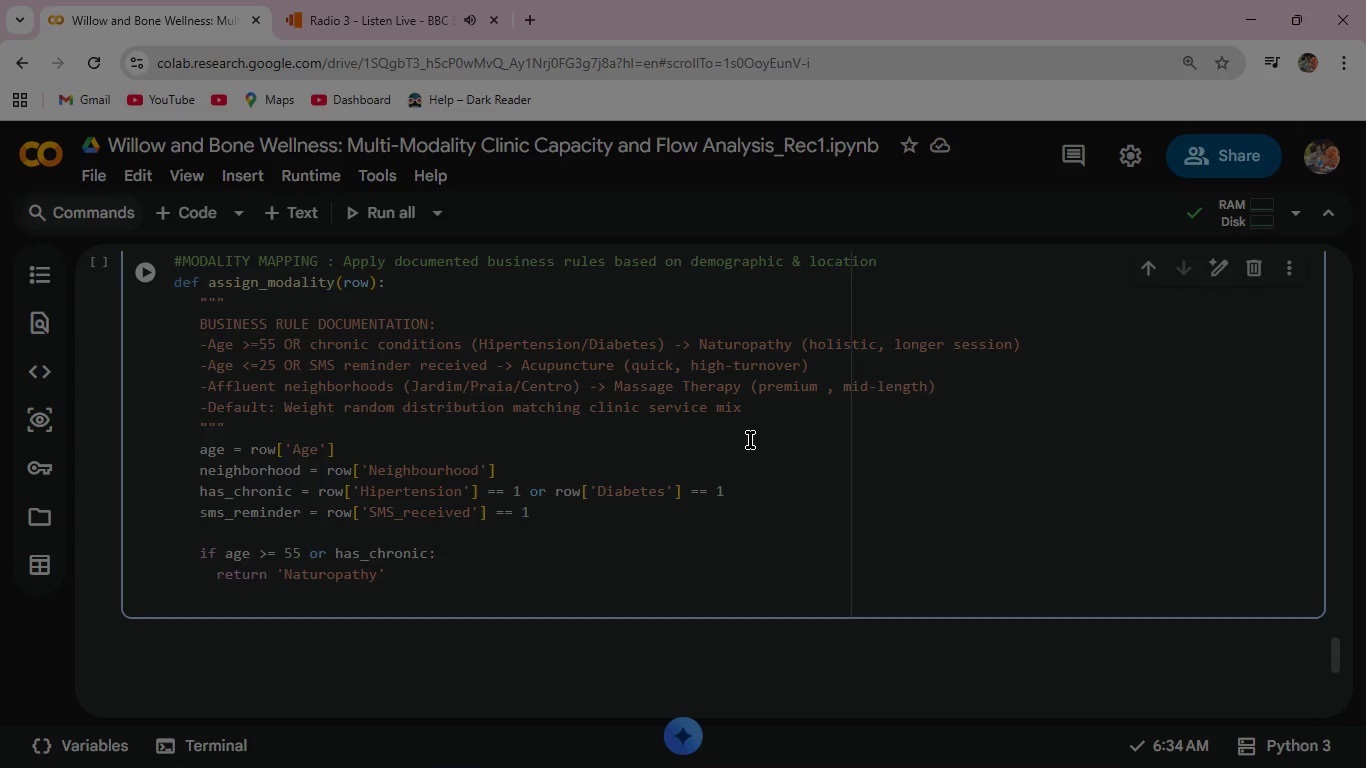 
wait(5.94)
 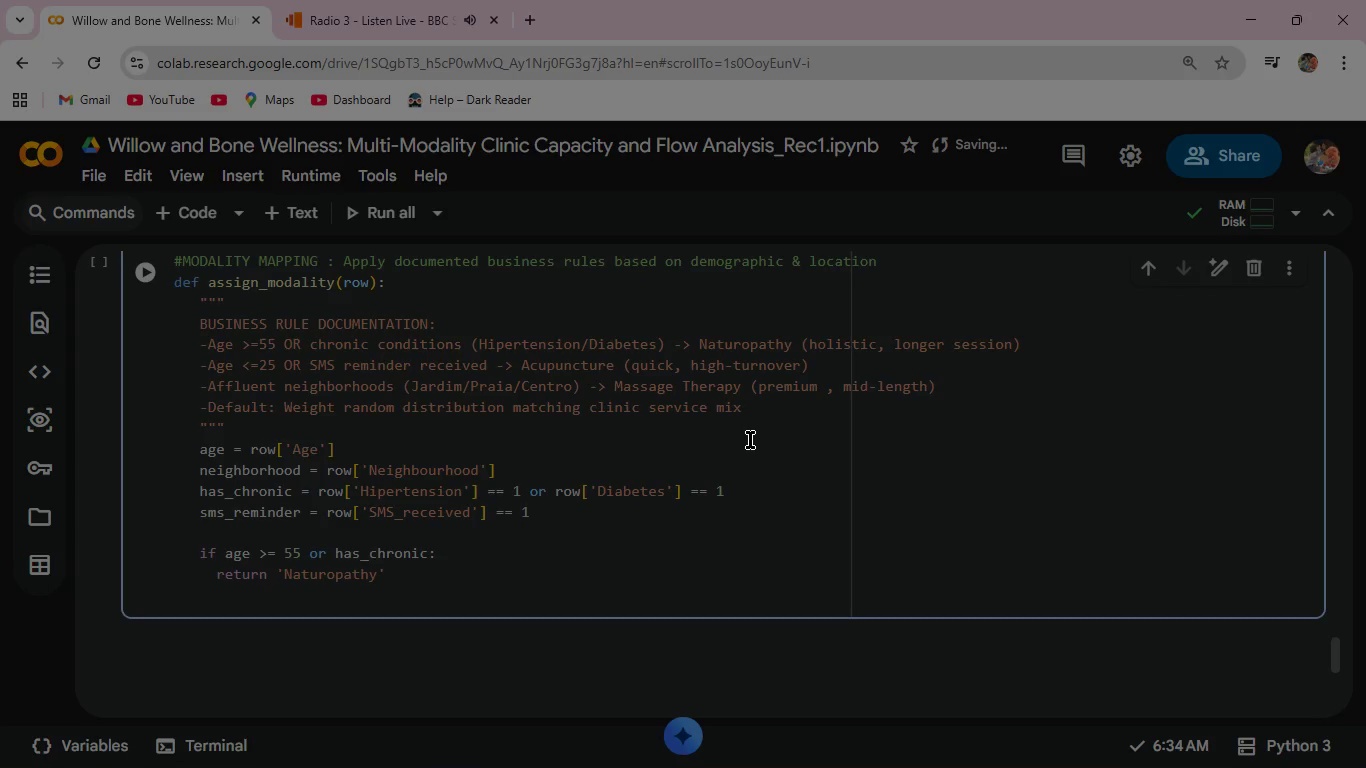 
key(Backspace)
key(Backspace)
type( elif age <= 25 or )
 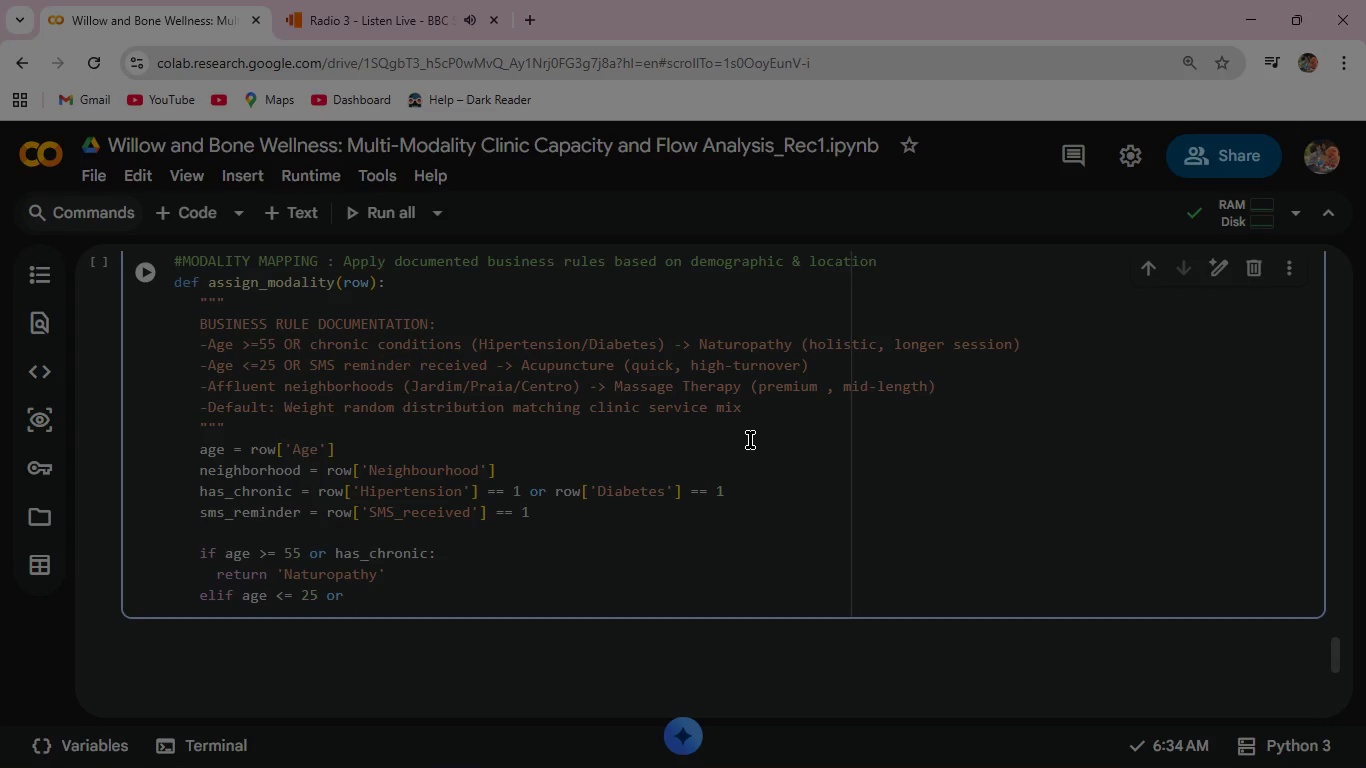 
wait(8.16)
 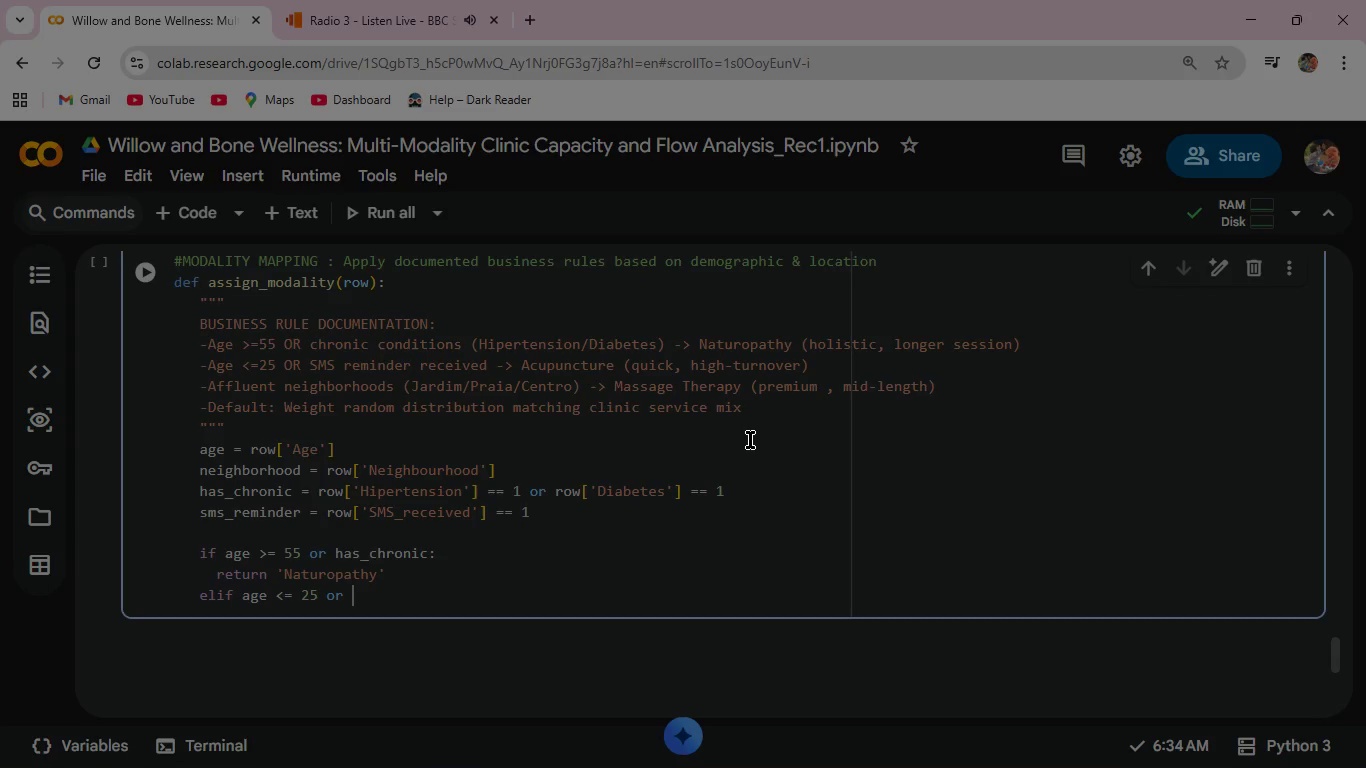 
type(sms_remin)
 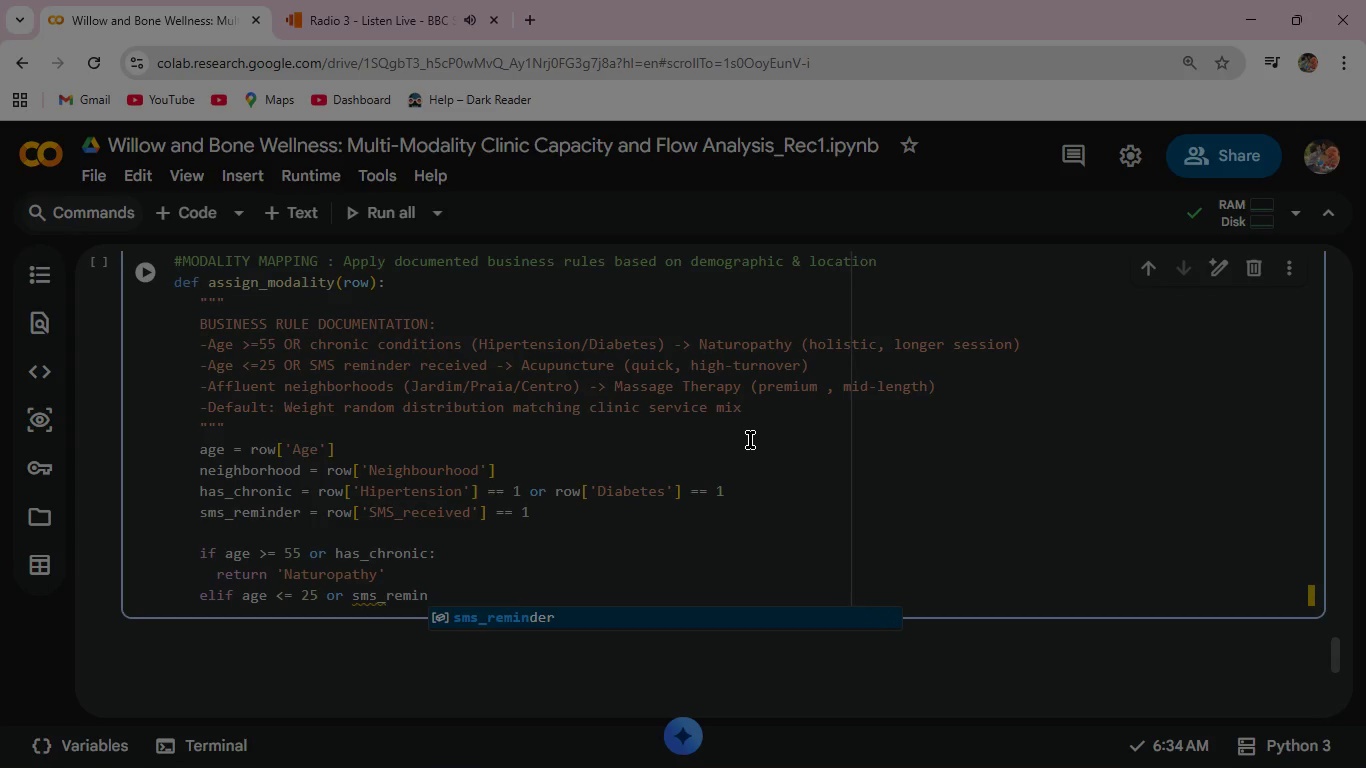 
key(Enter)
 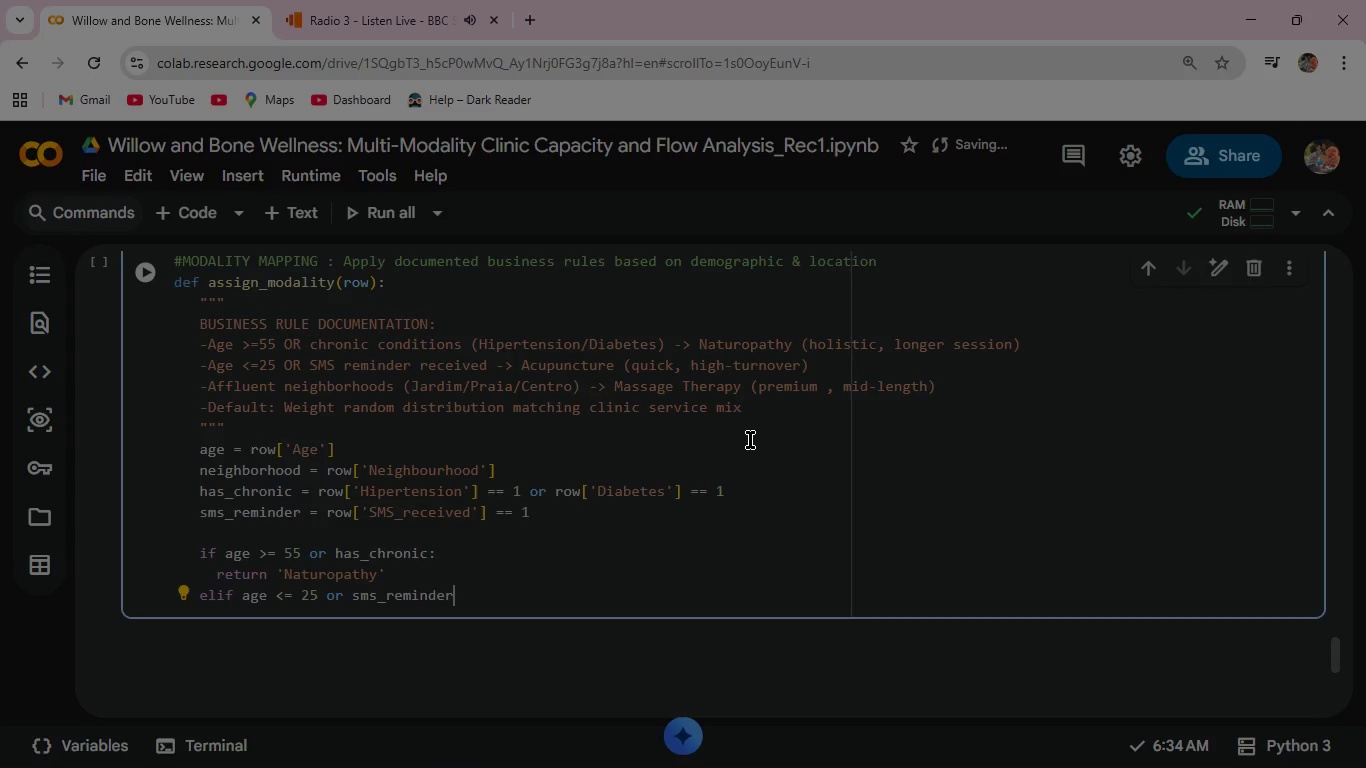 
key(Shift+Semicolon)
 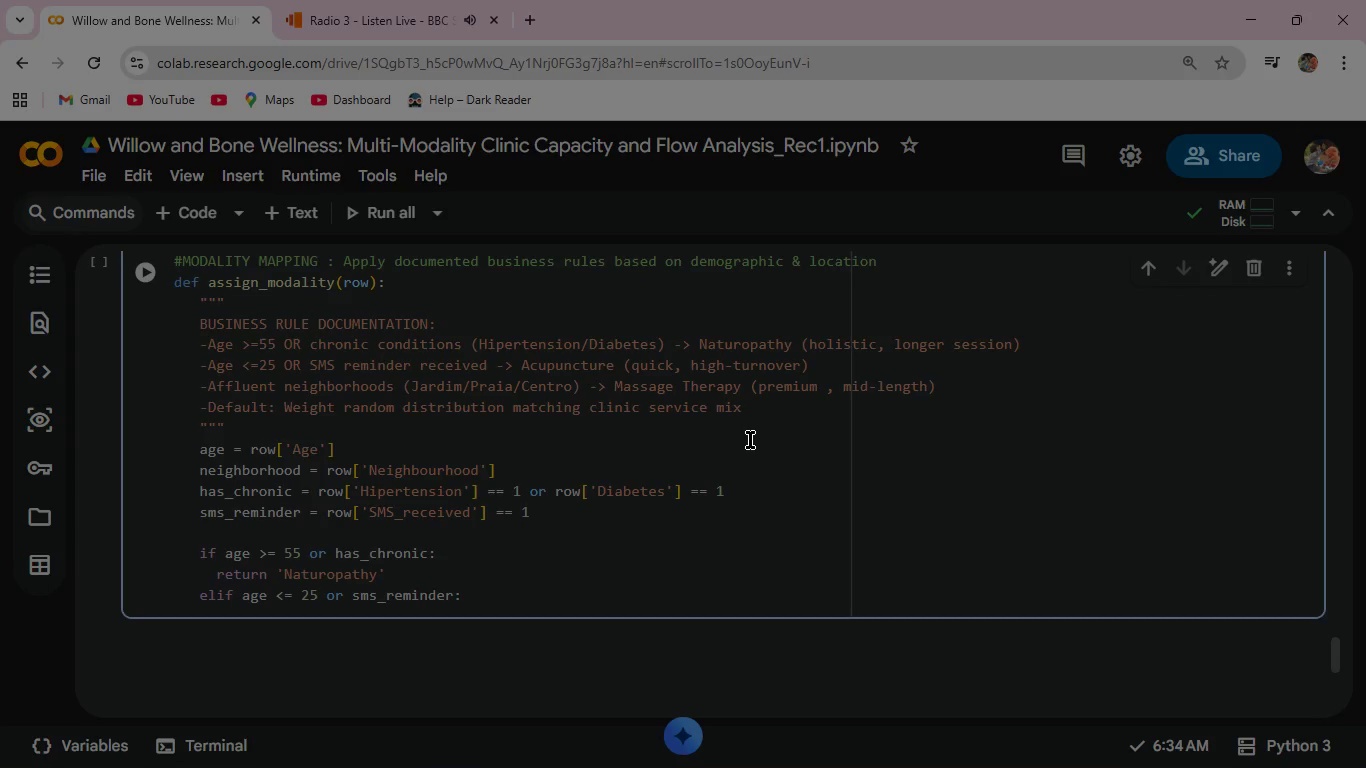 
key(Enter)
 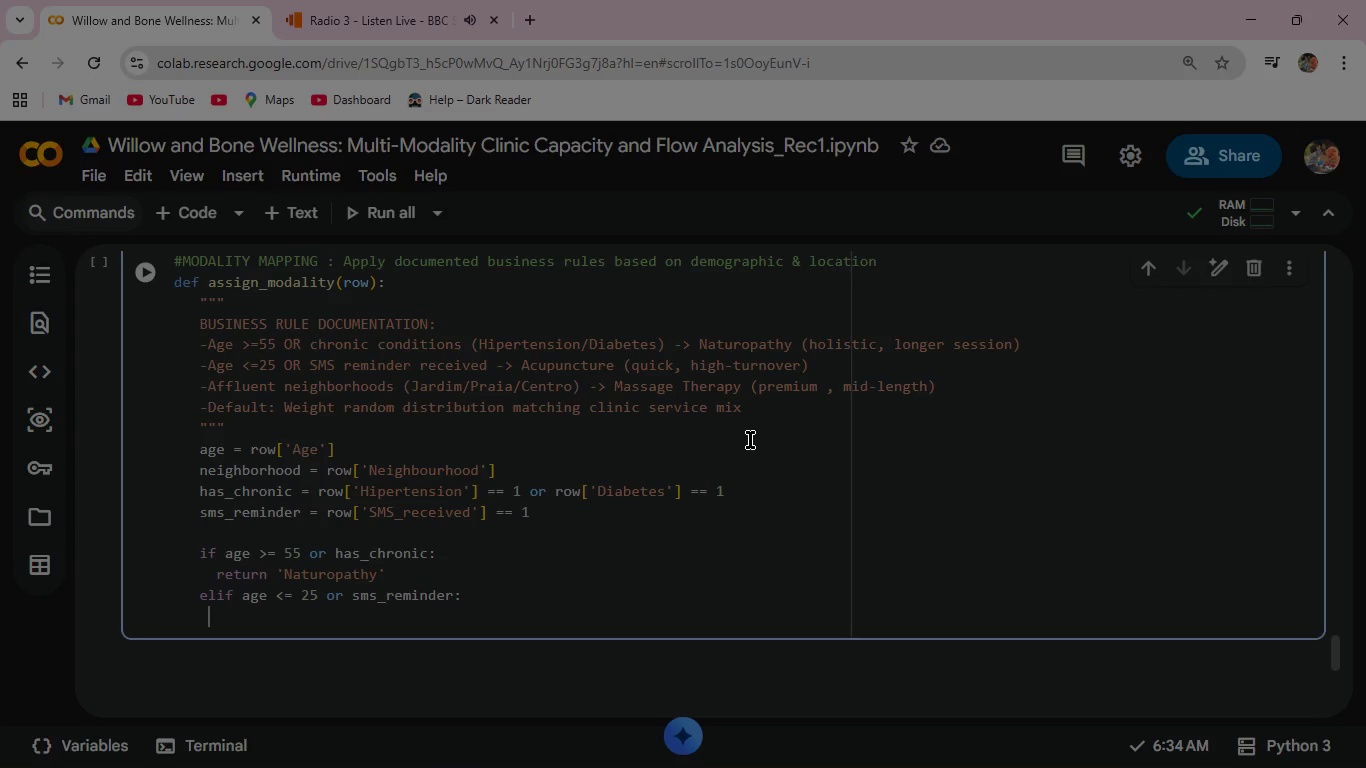 
wait(5.38)
 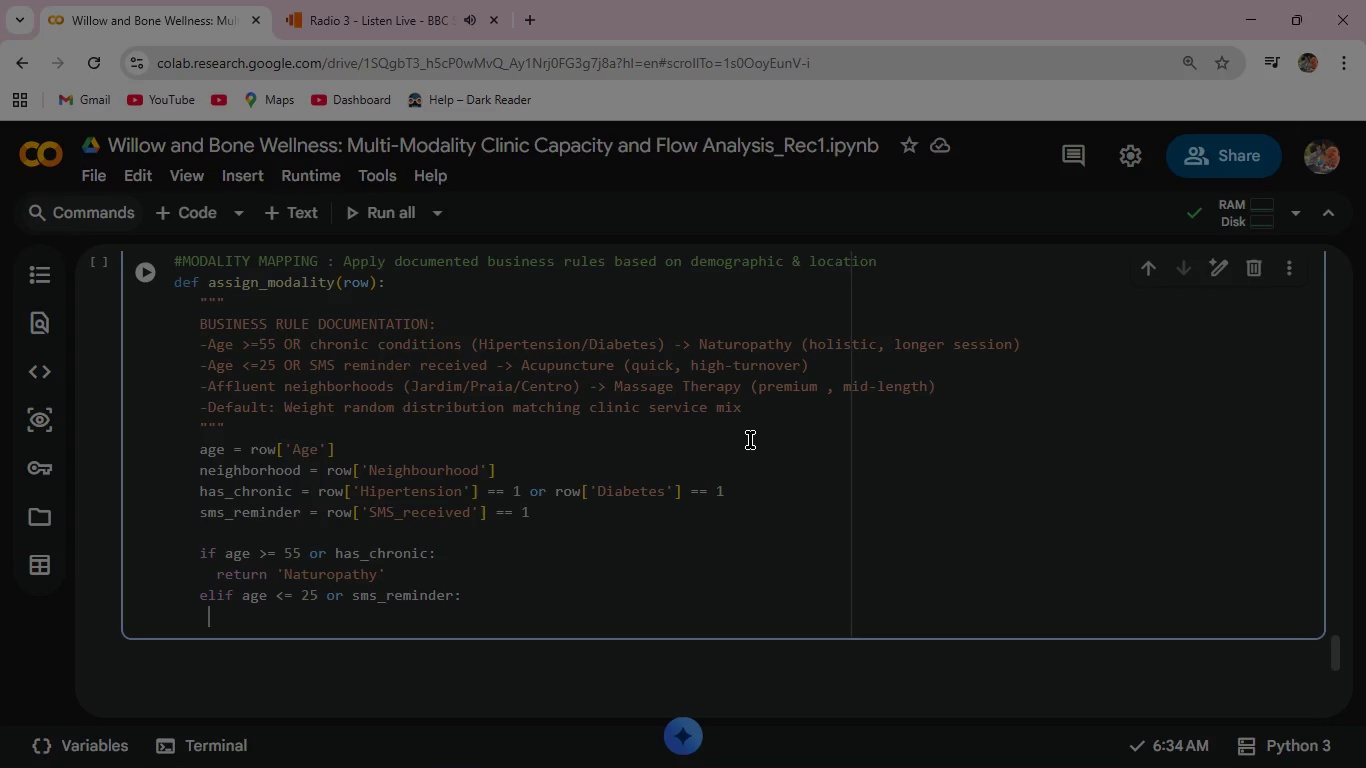 
type( return 'Acupuncture)
 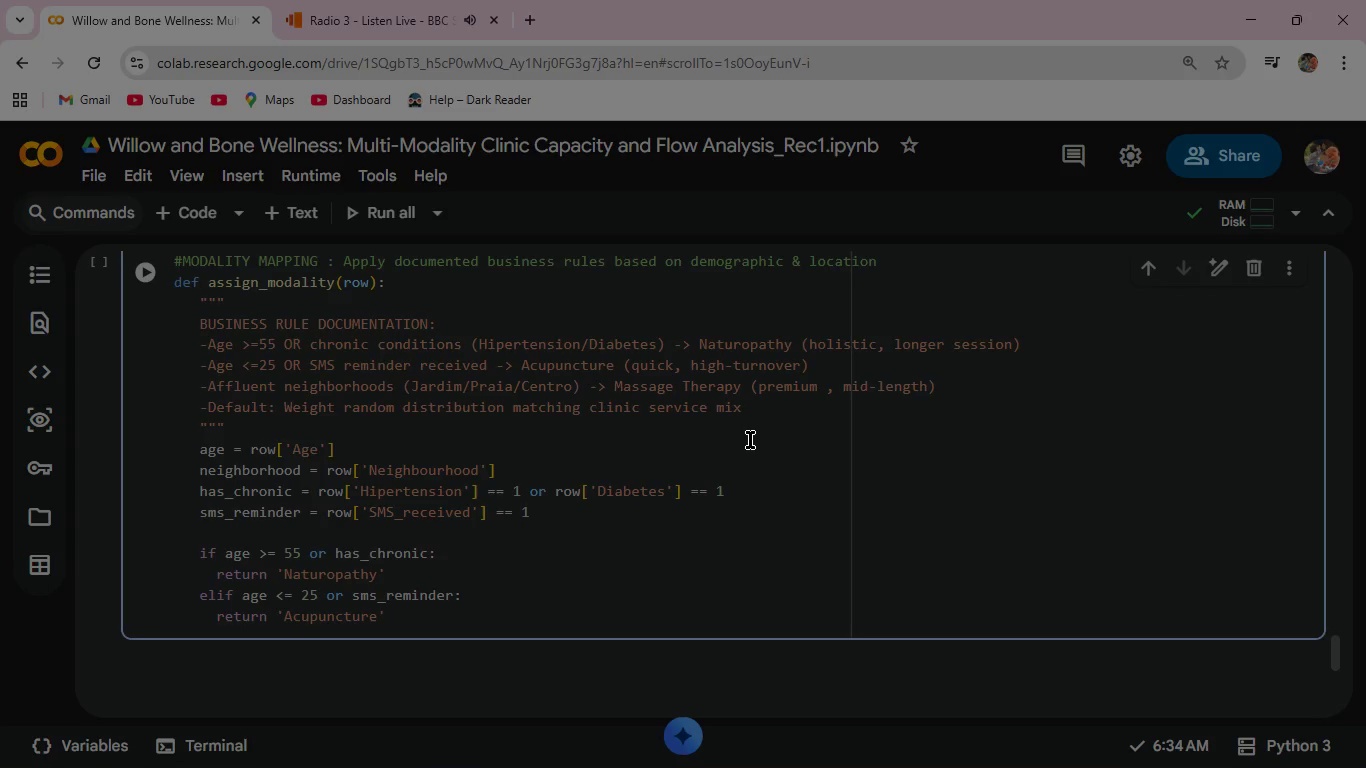 
key(ArrowRight)
 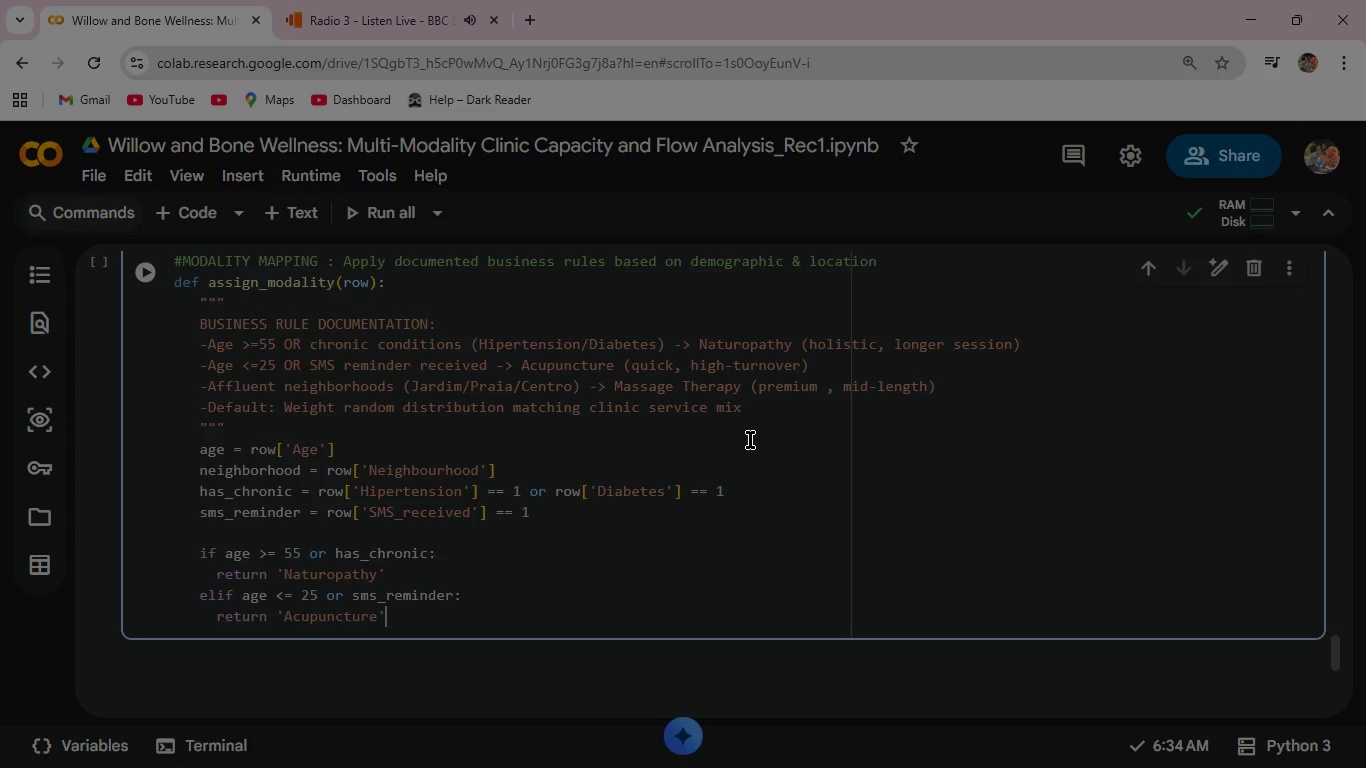 
key(ArrowRight)
 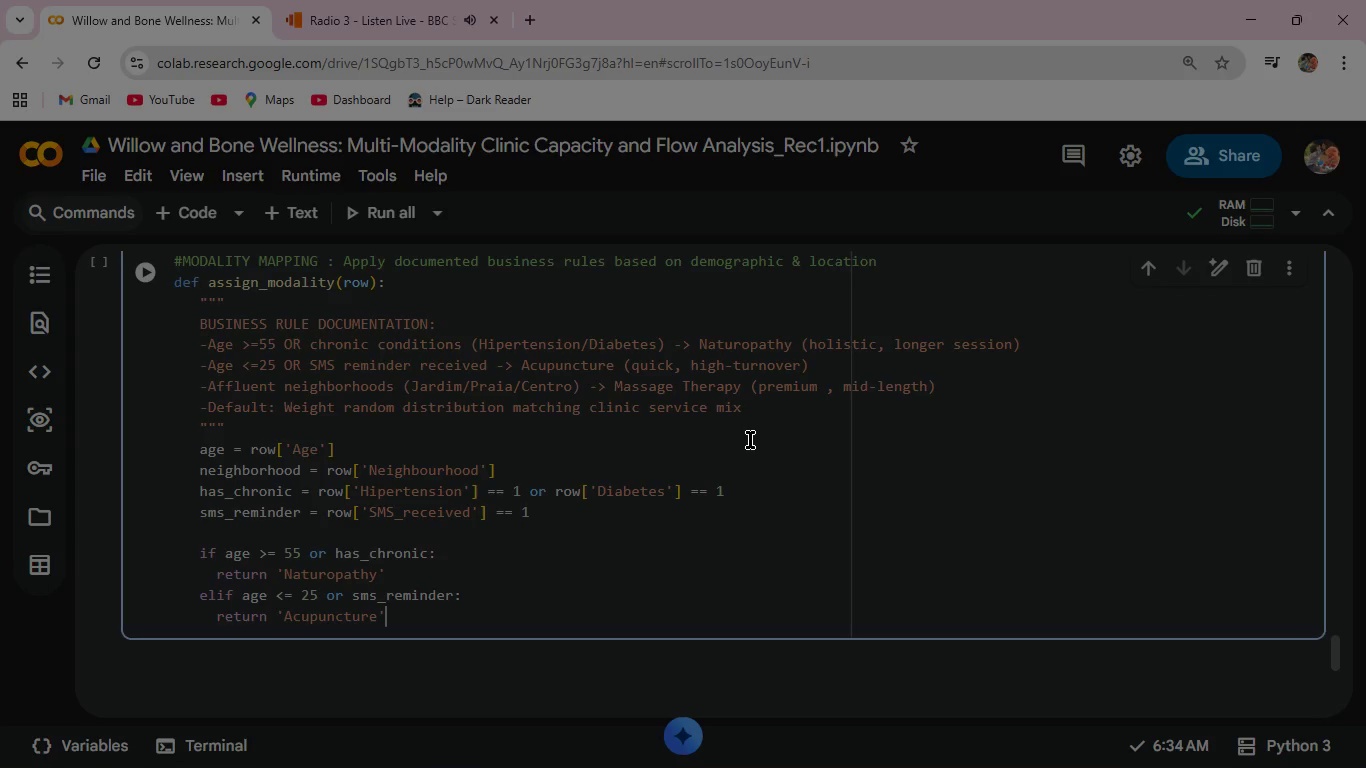 
key(Enter)
 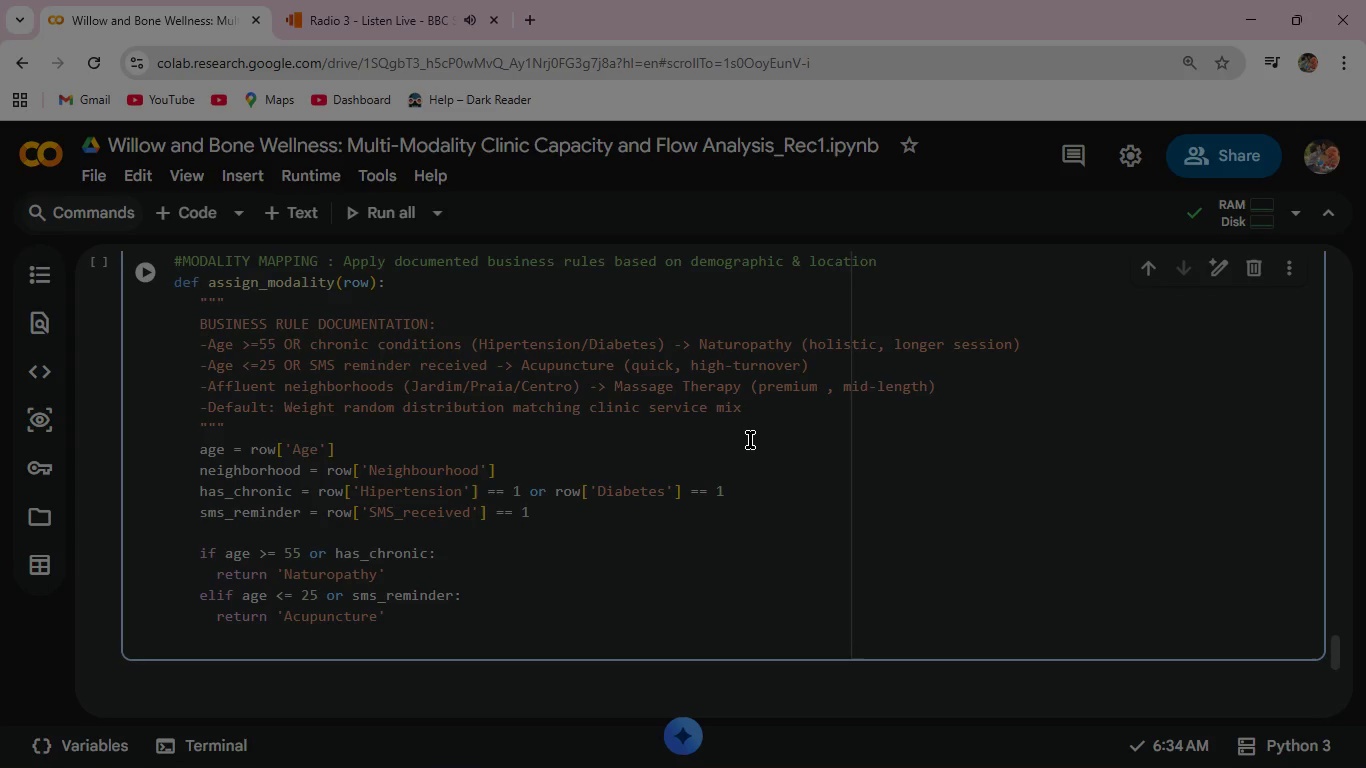 
key(Backspace)
key(Backspace)
type( elif any(area in ne)
 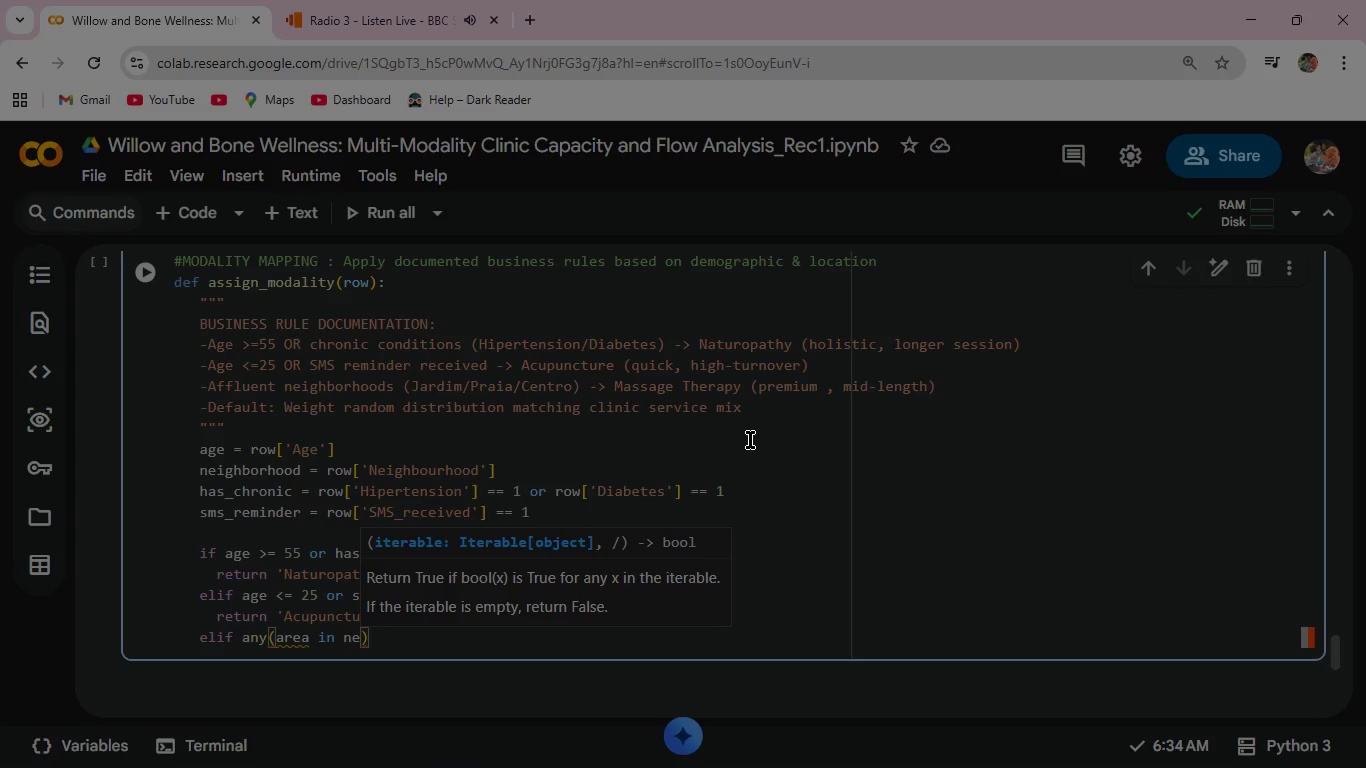 
wait(10.33)
 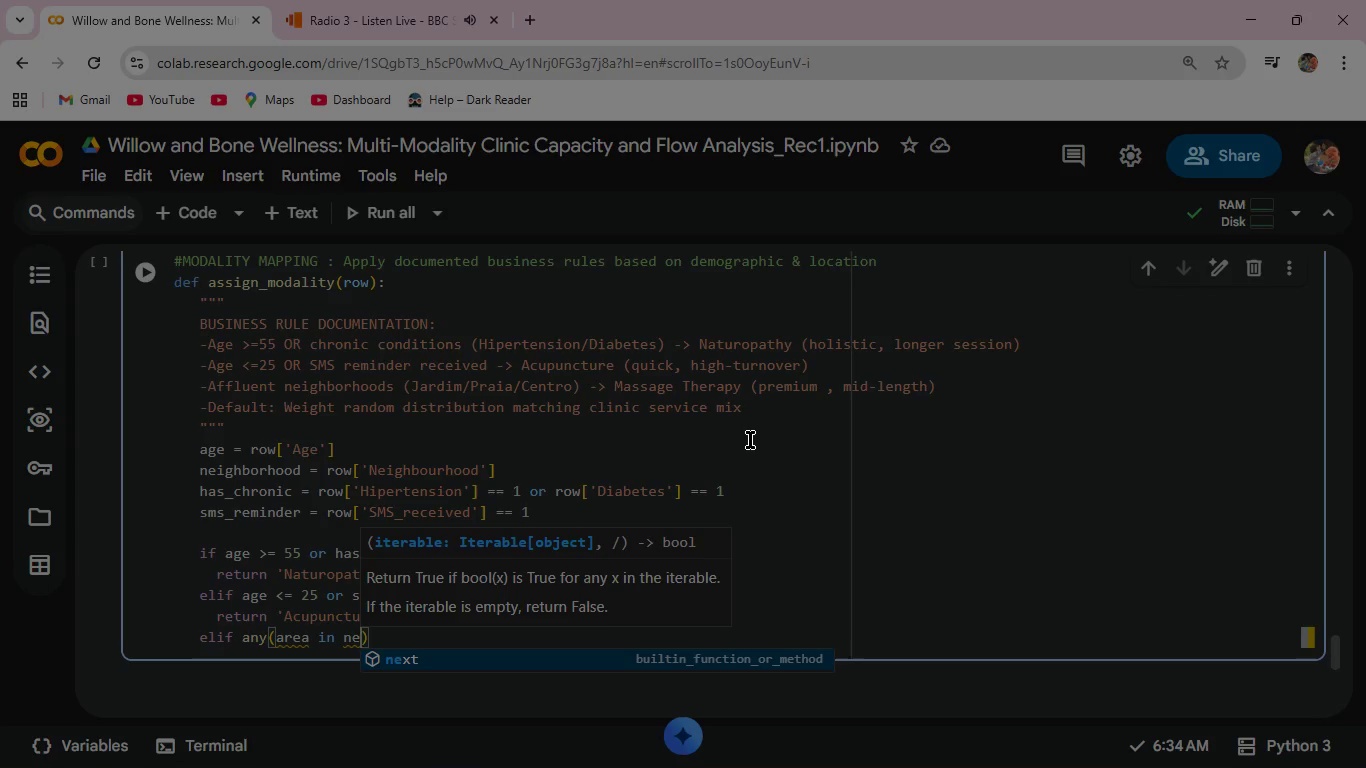 
type(ight)
key(Backspace)
type(borhood )
 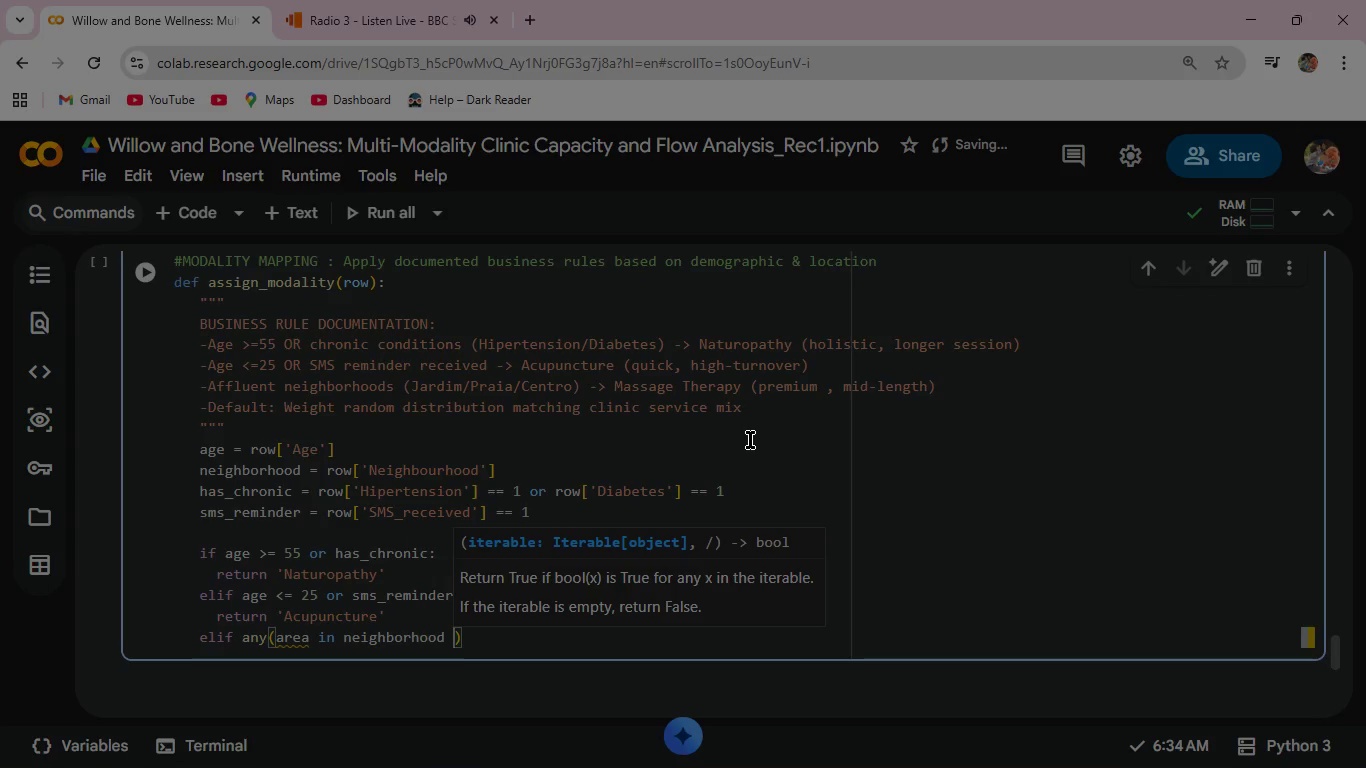 
type(for area in )
 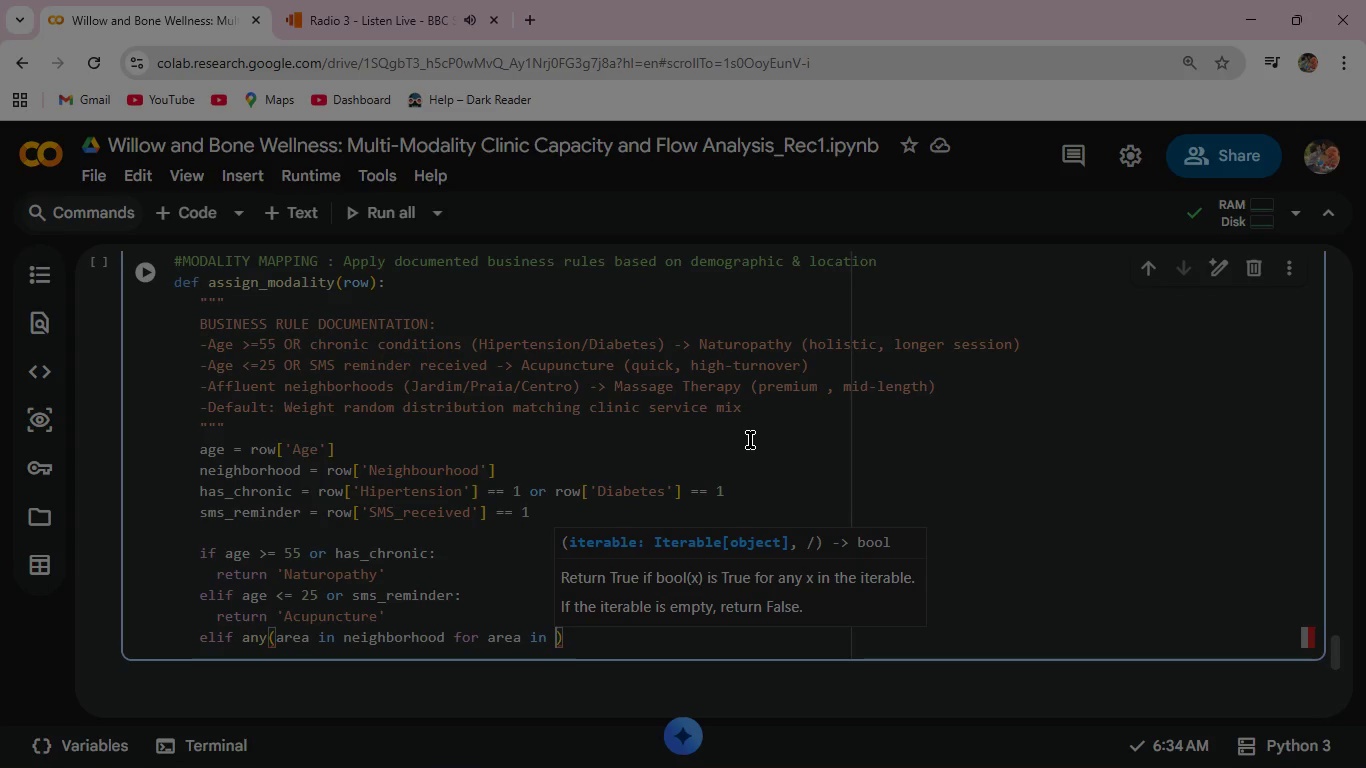 
key(BracketLeft)
 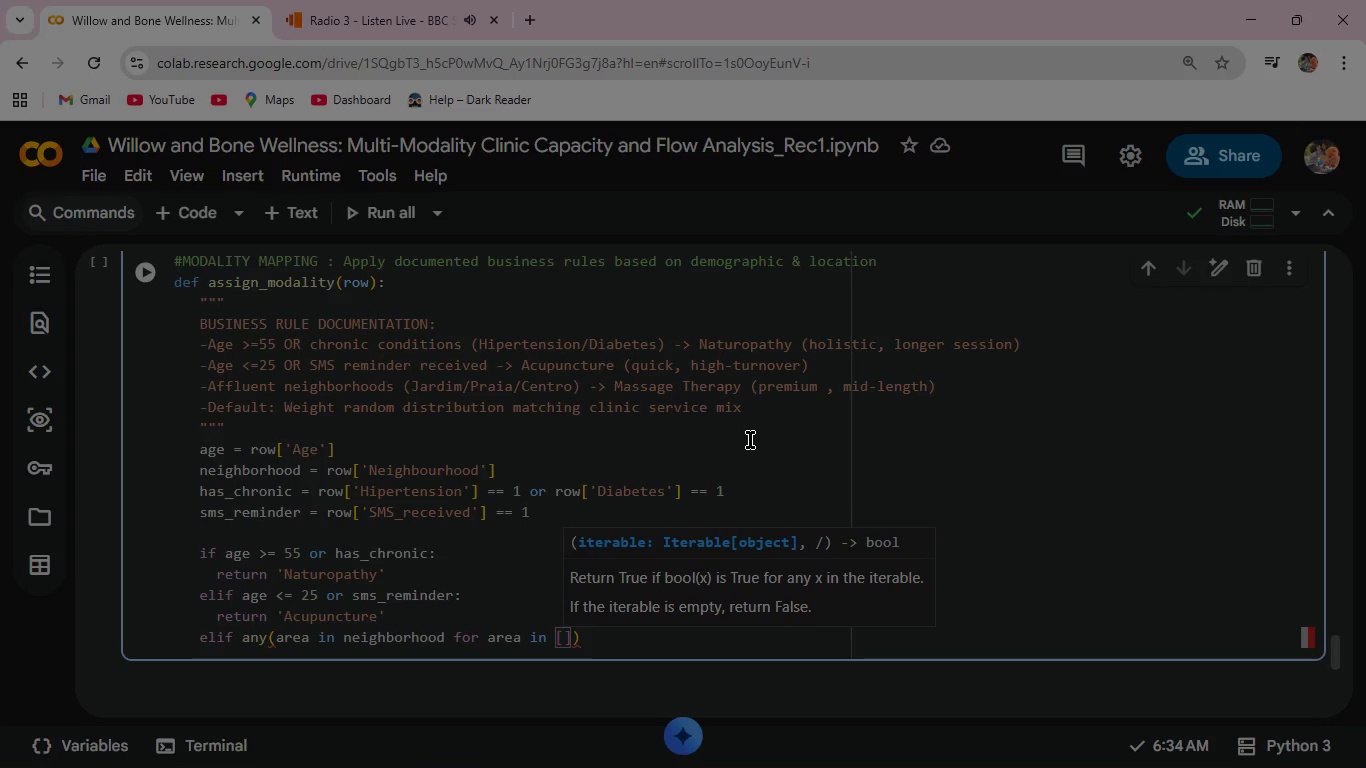 
key(Quote)
 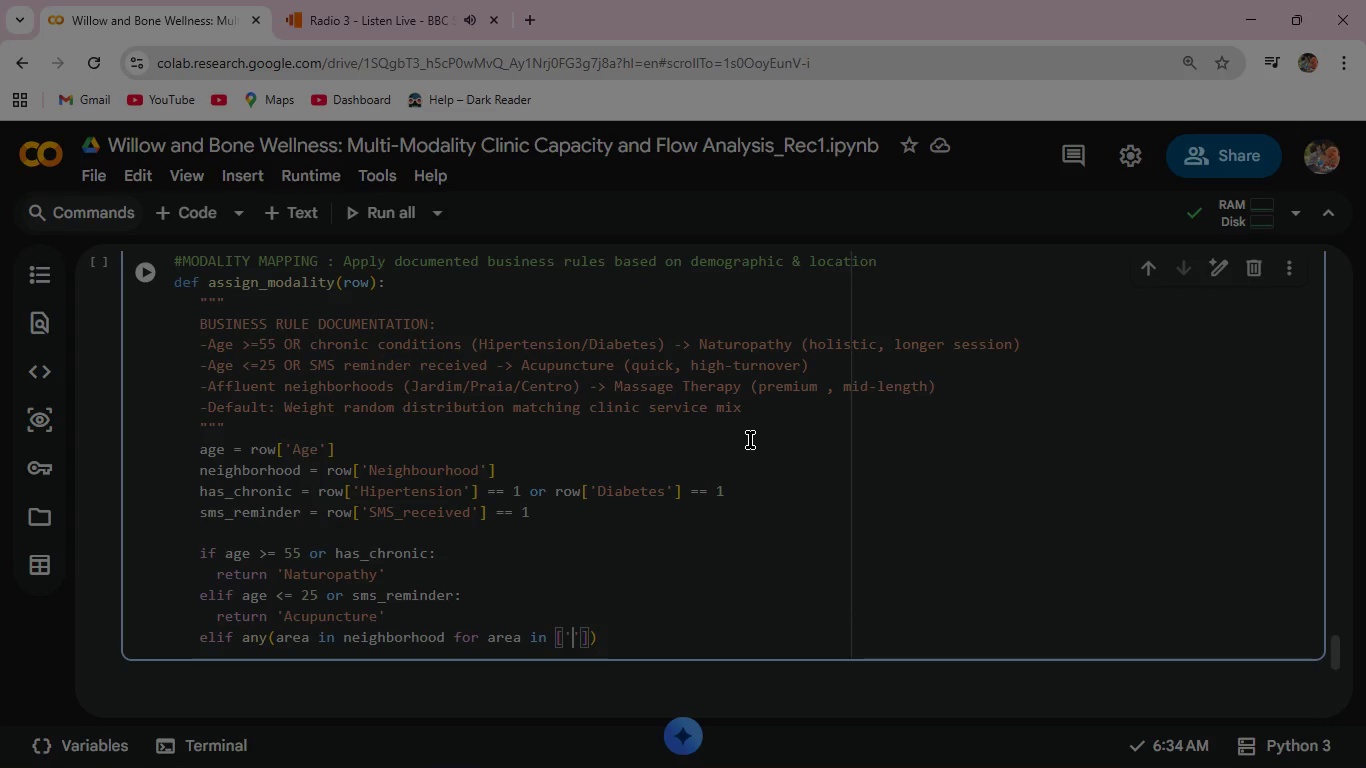 
key(Shift+J)
 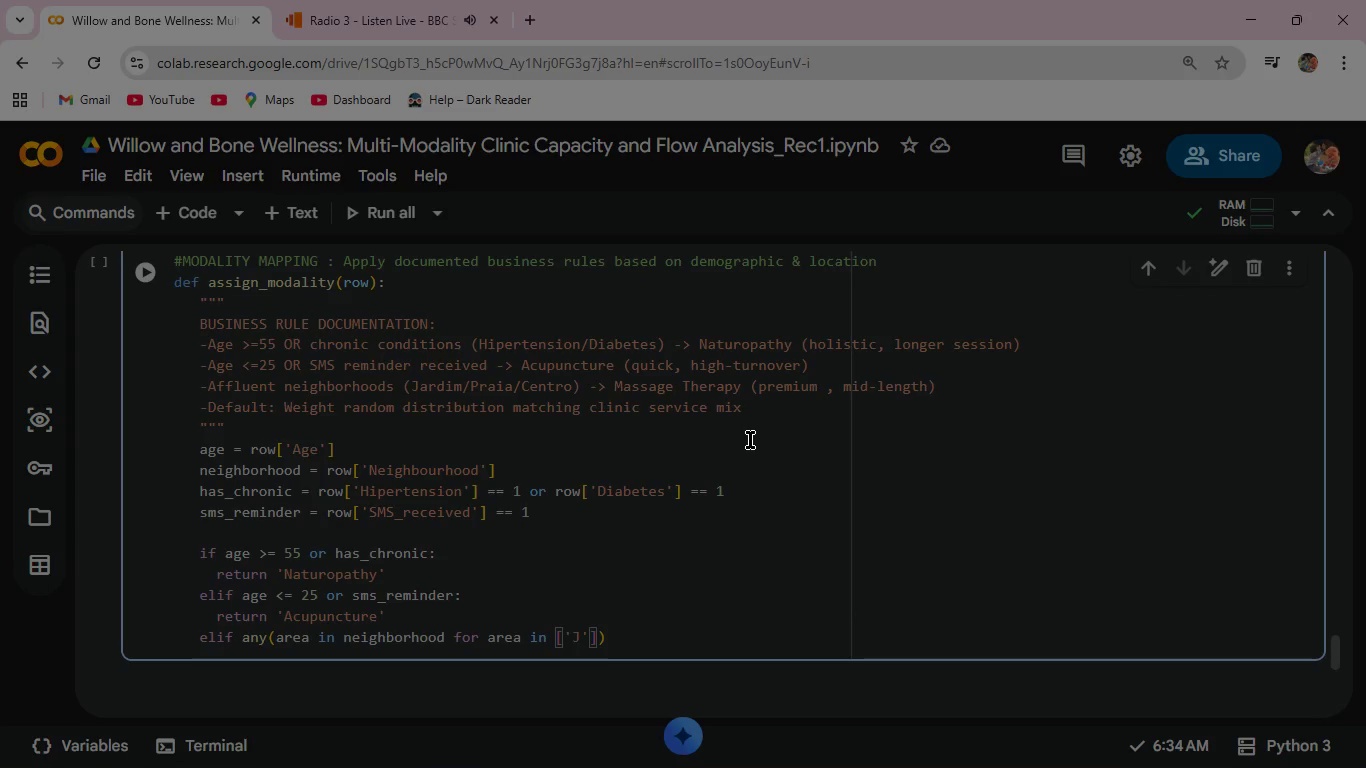 
key(Backspace)
 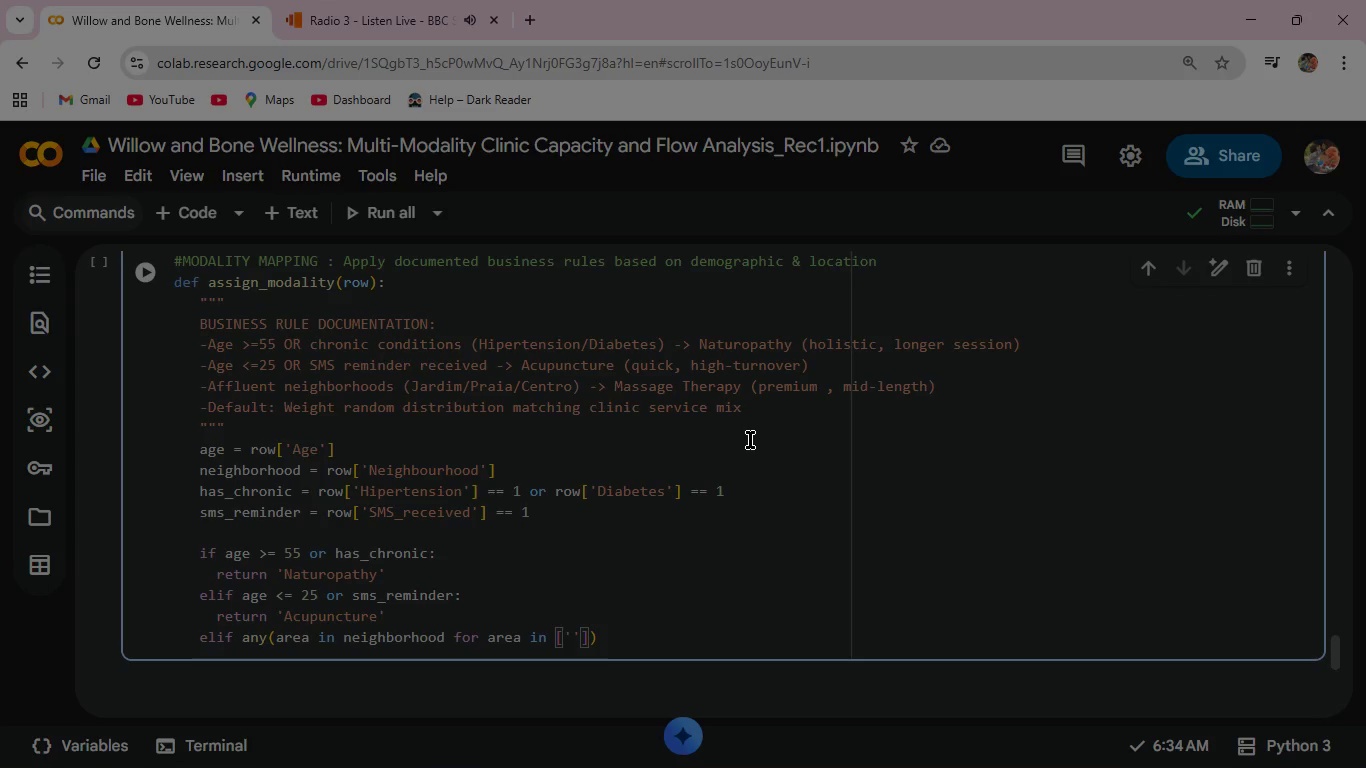 
key(J)
 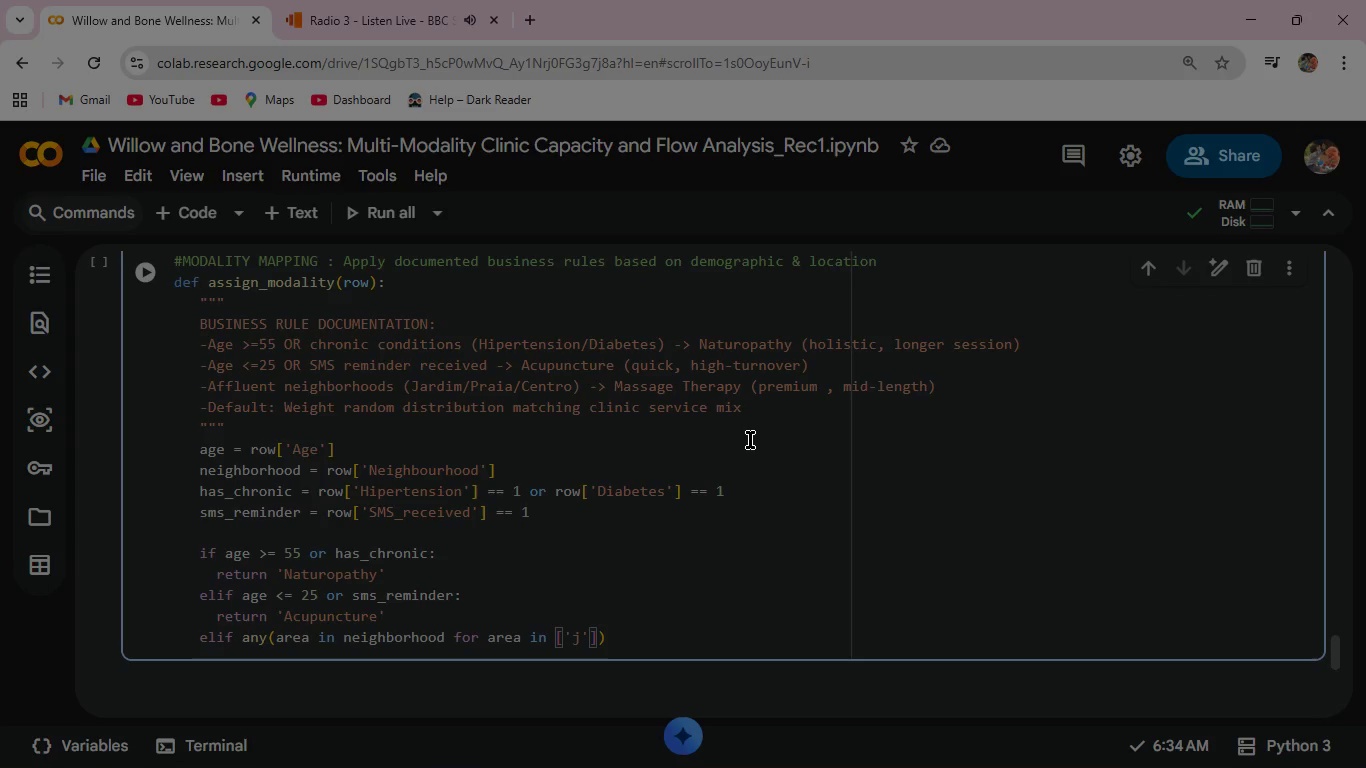 
key(Backspace)
type(Jardim)
 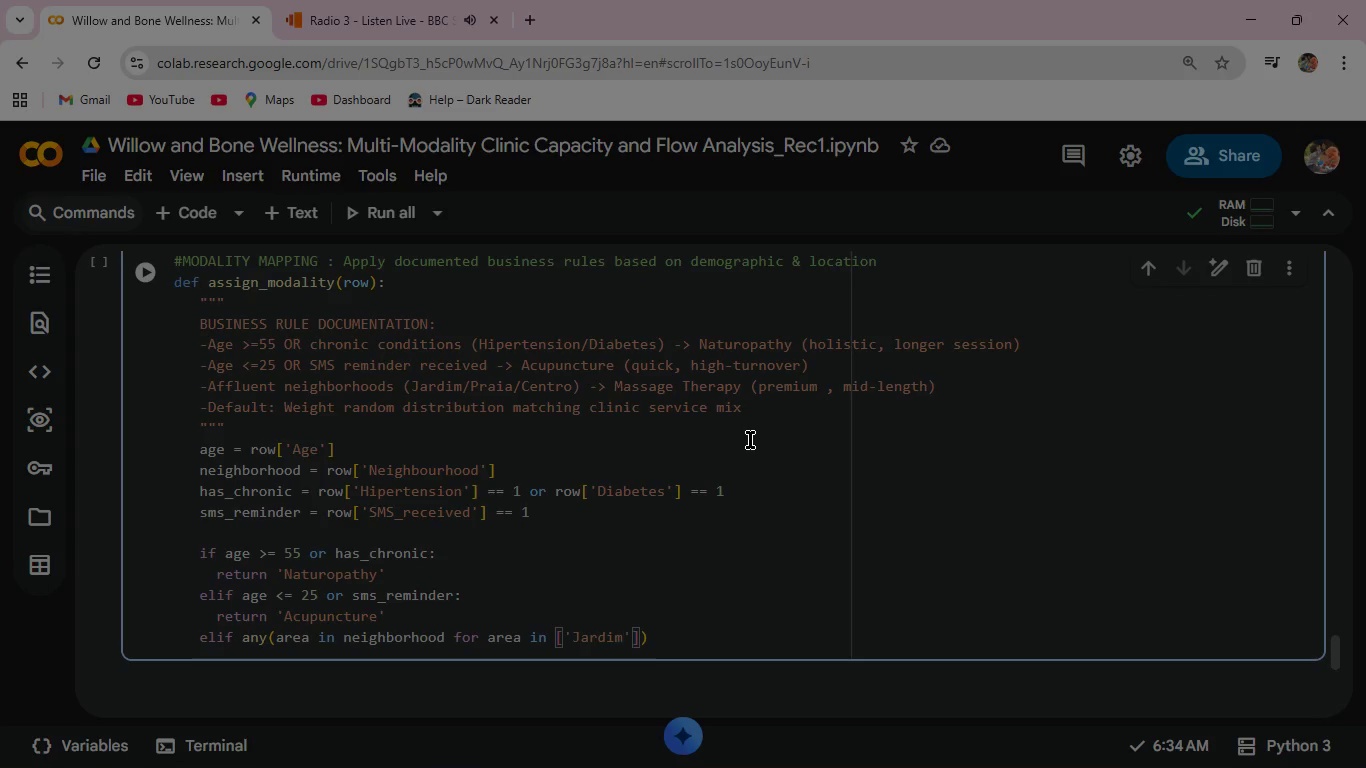 
key(ArrowRight)
 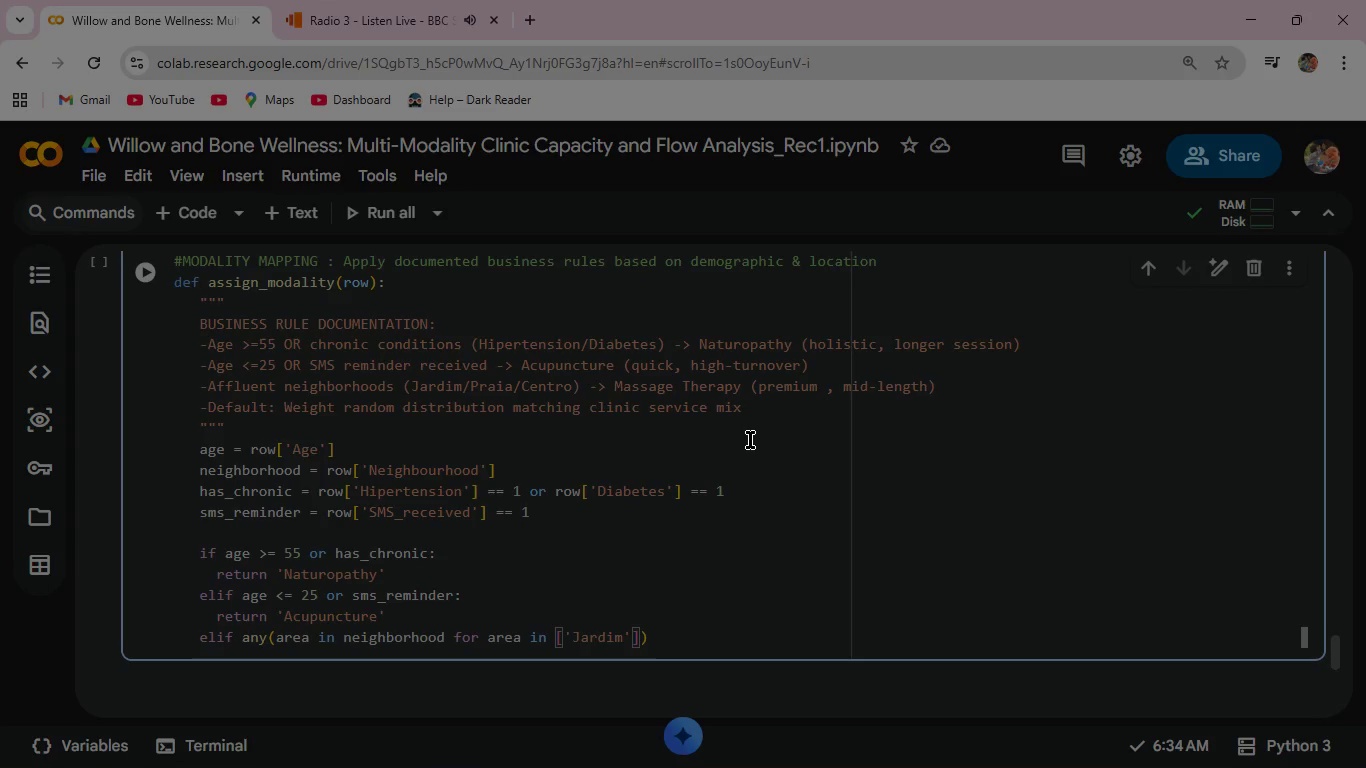 
type(, 'Praia)
 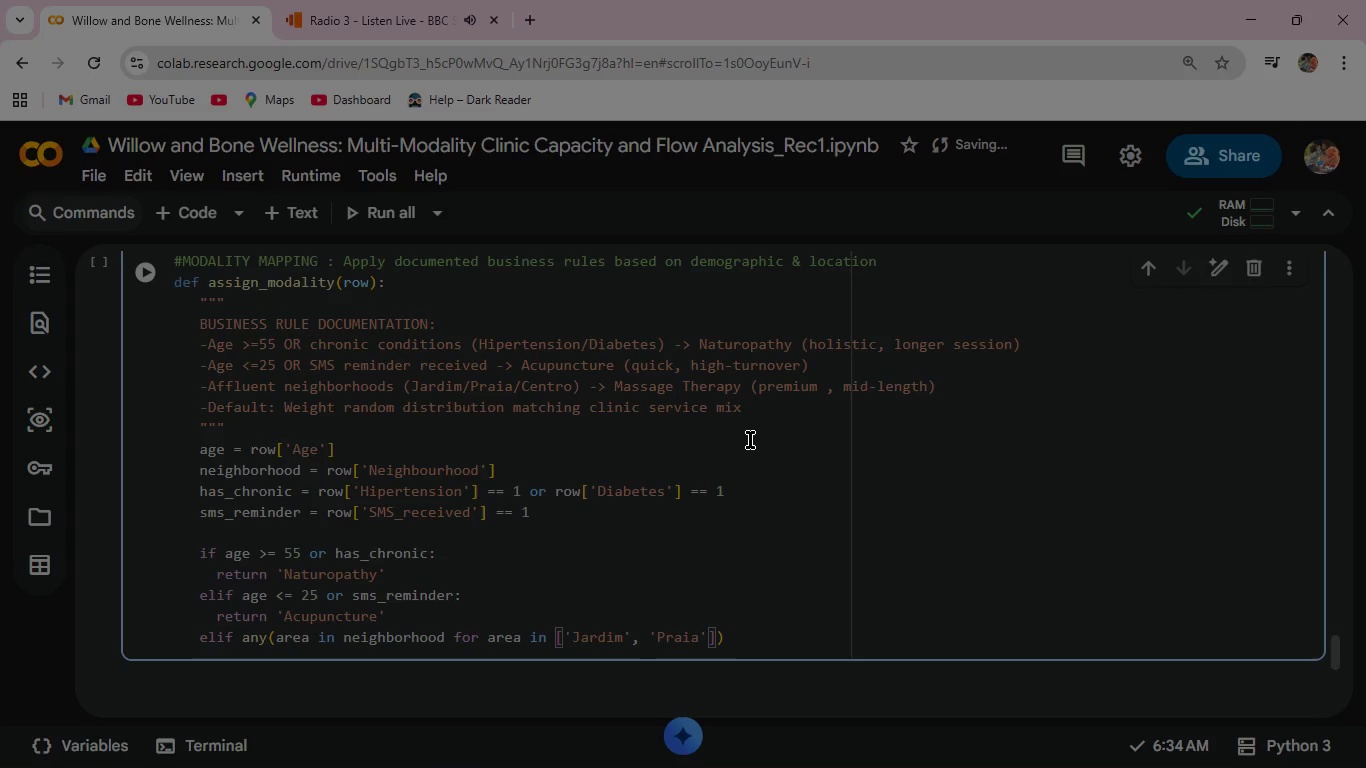 
key(ArrowRight)
 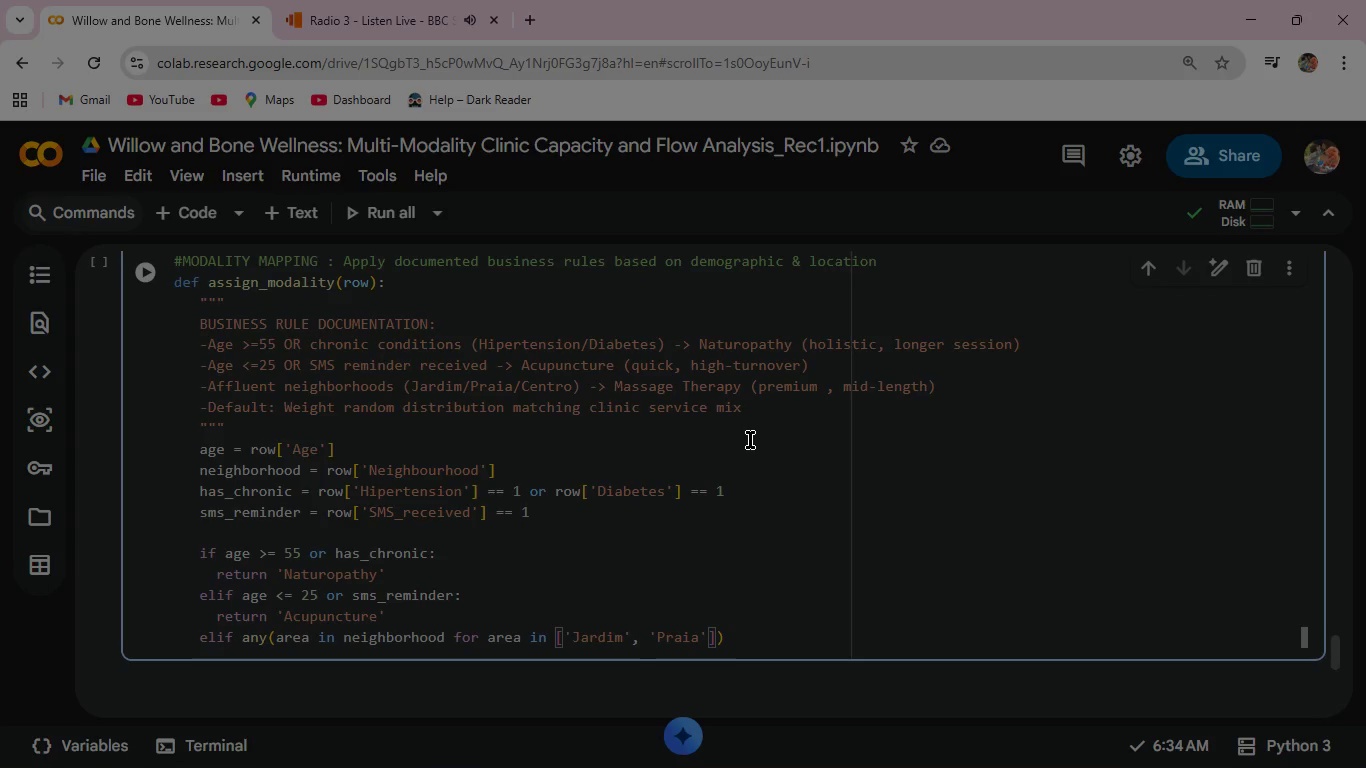 
key(Comma)
 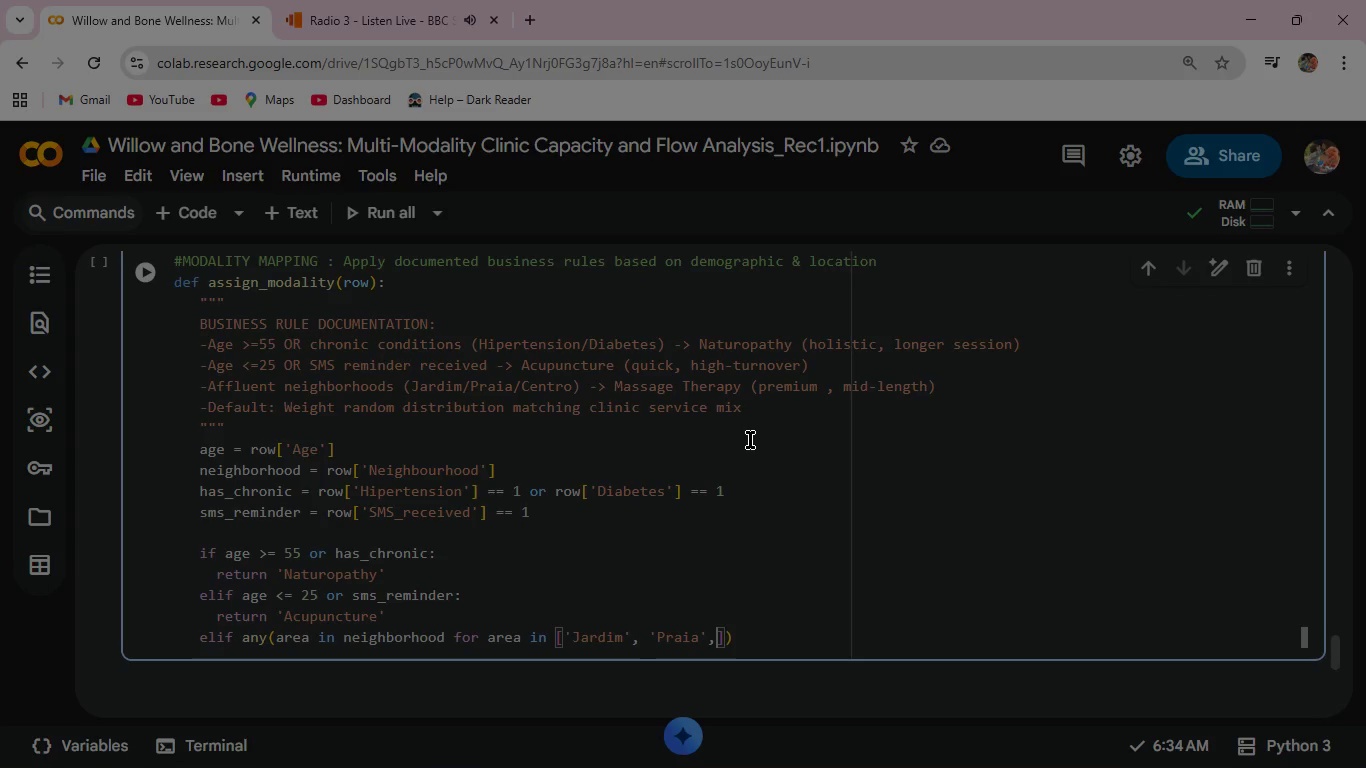 
key(Space)
 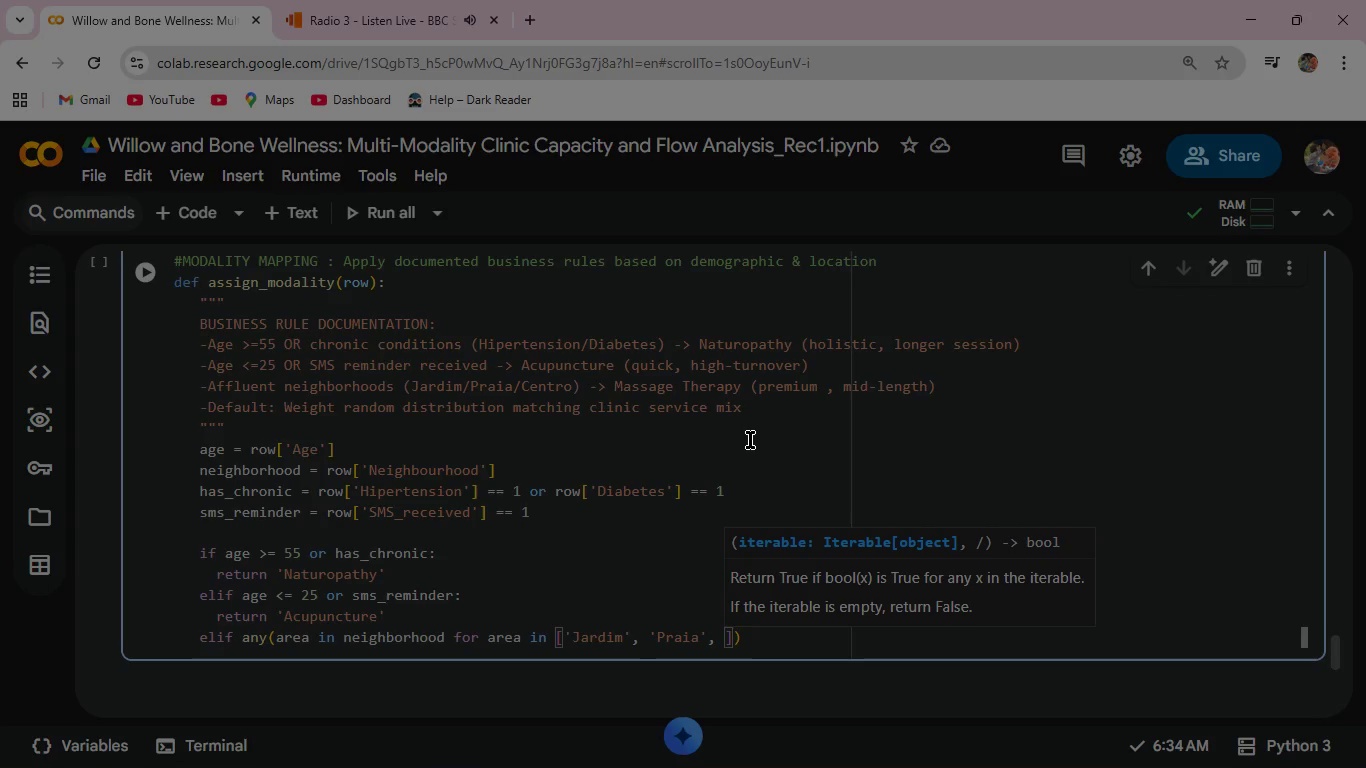 
wait(6.31)
 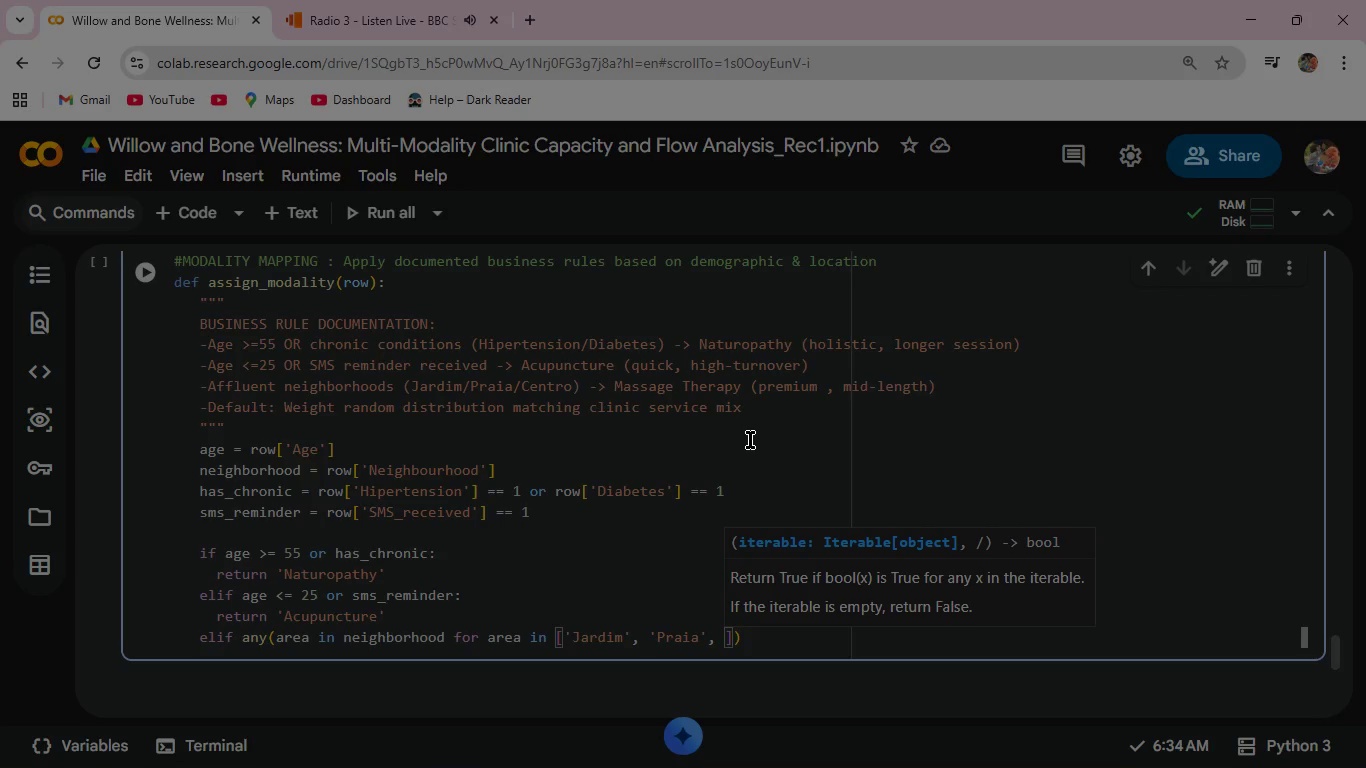 
type('Centro)
 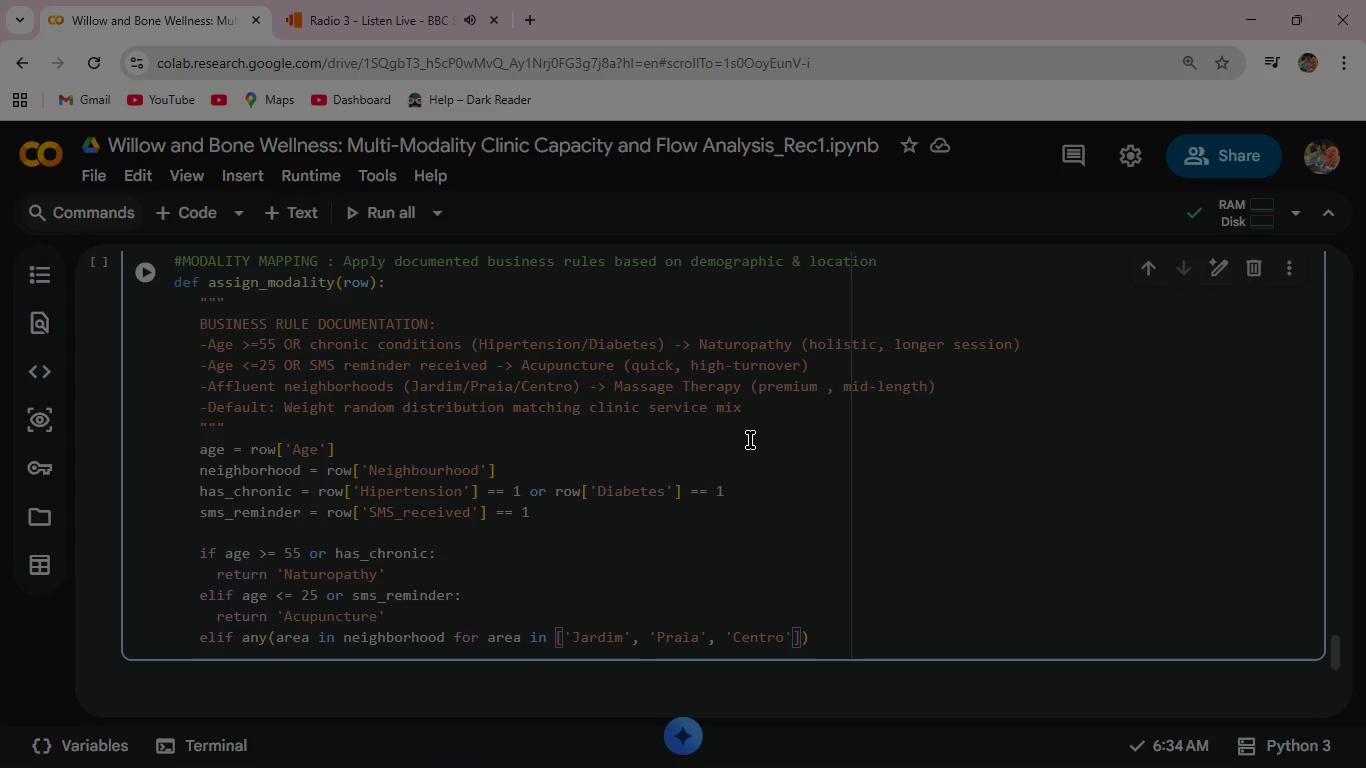 
wait(7.56)
 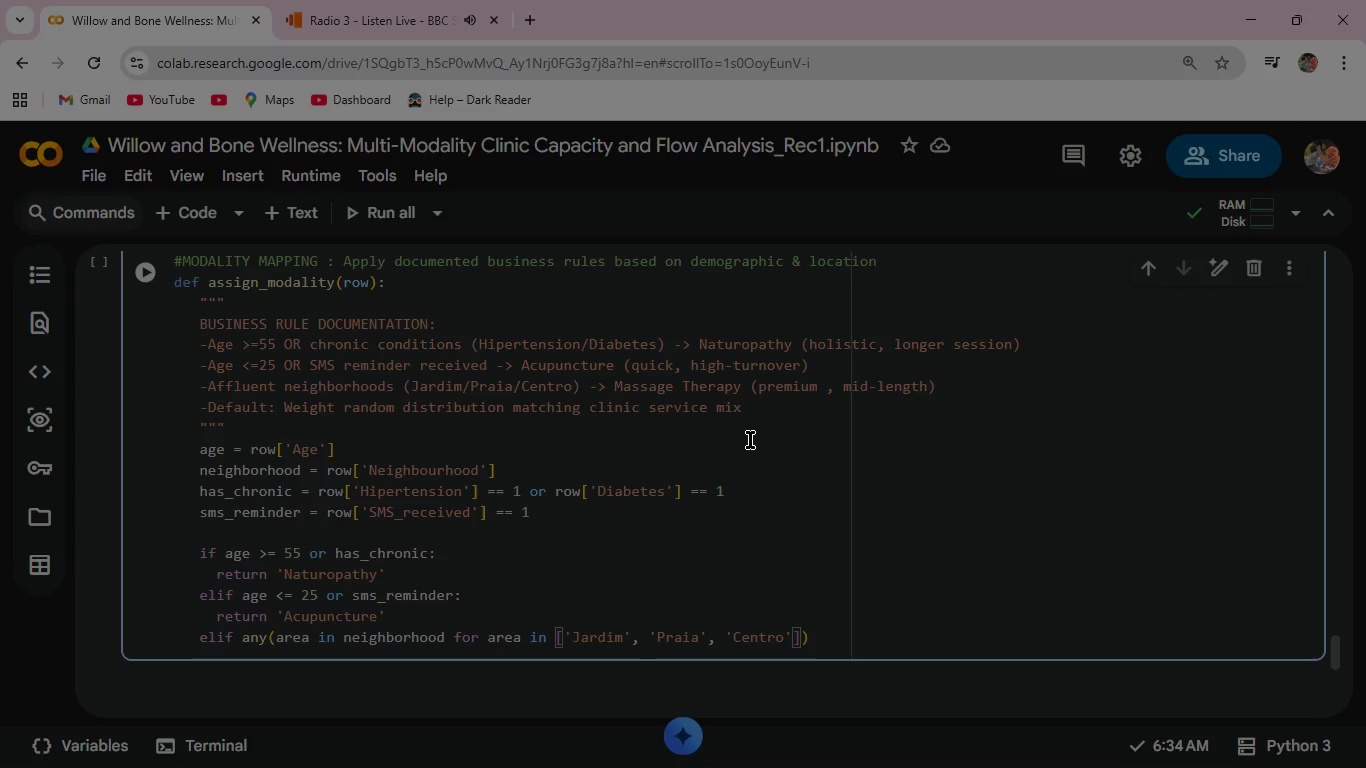 
key(ArrowRight)
 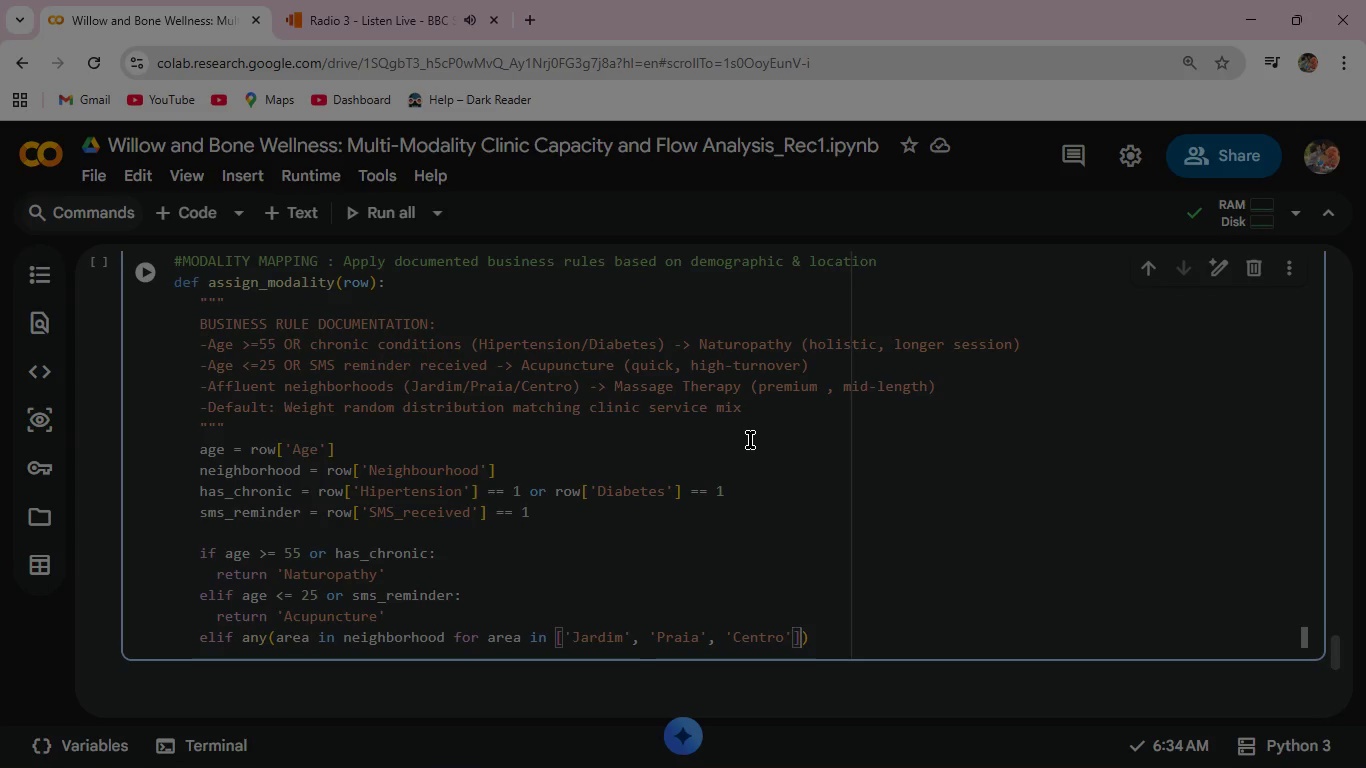 
key(ArrowRight)
 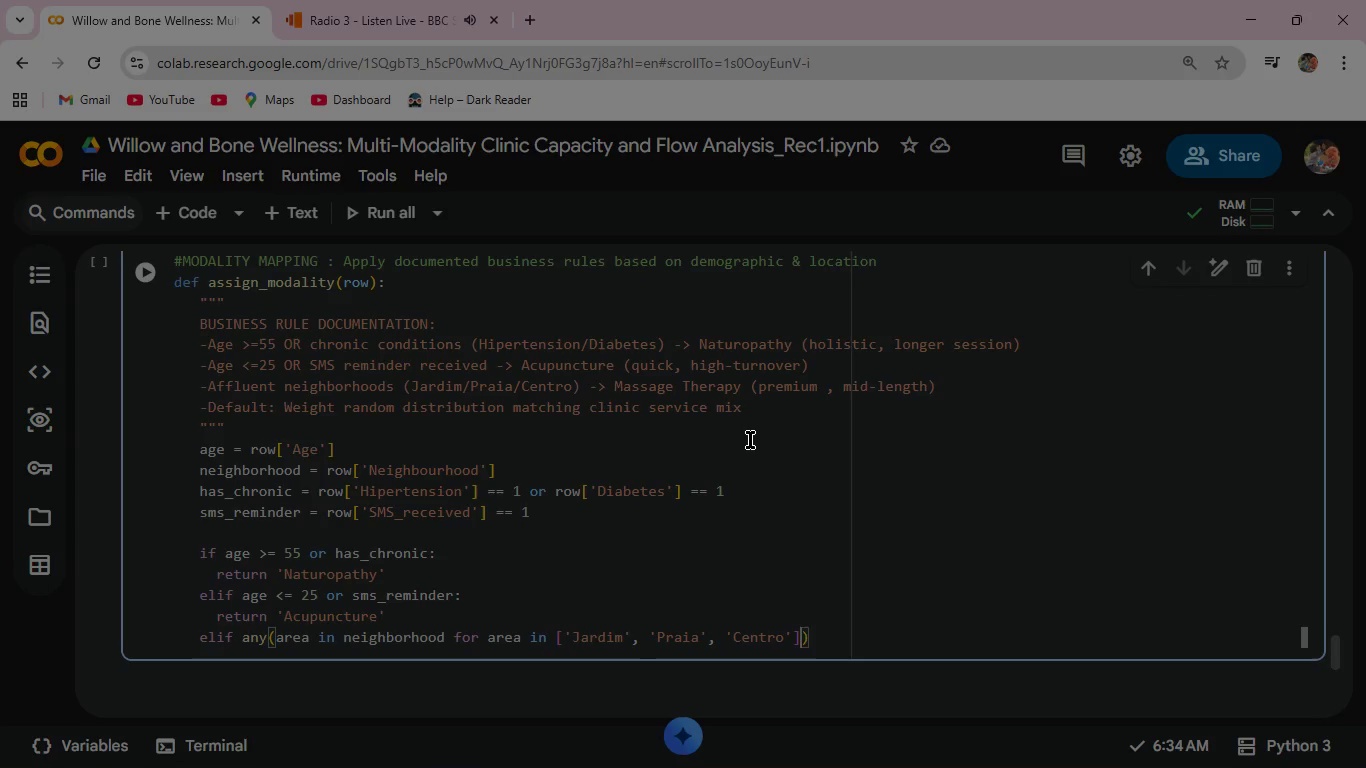 
key(ArrowRight)
 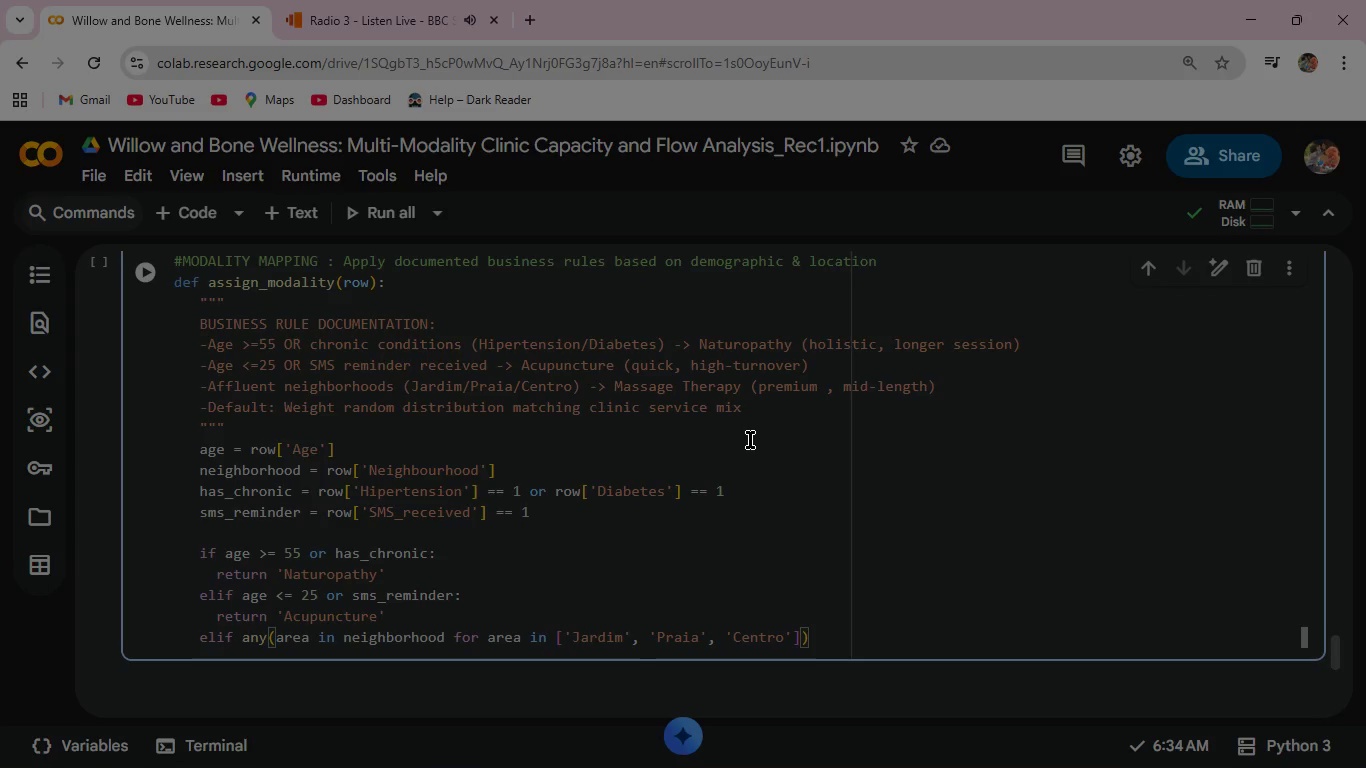 
key(Shift+Semicolon)
 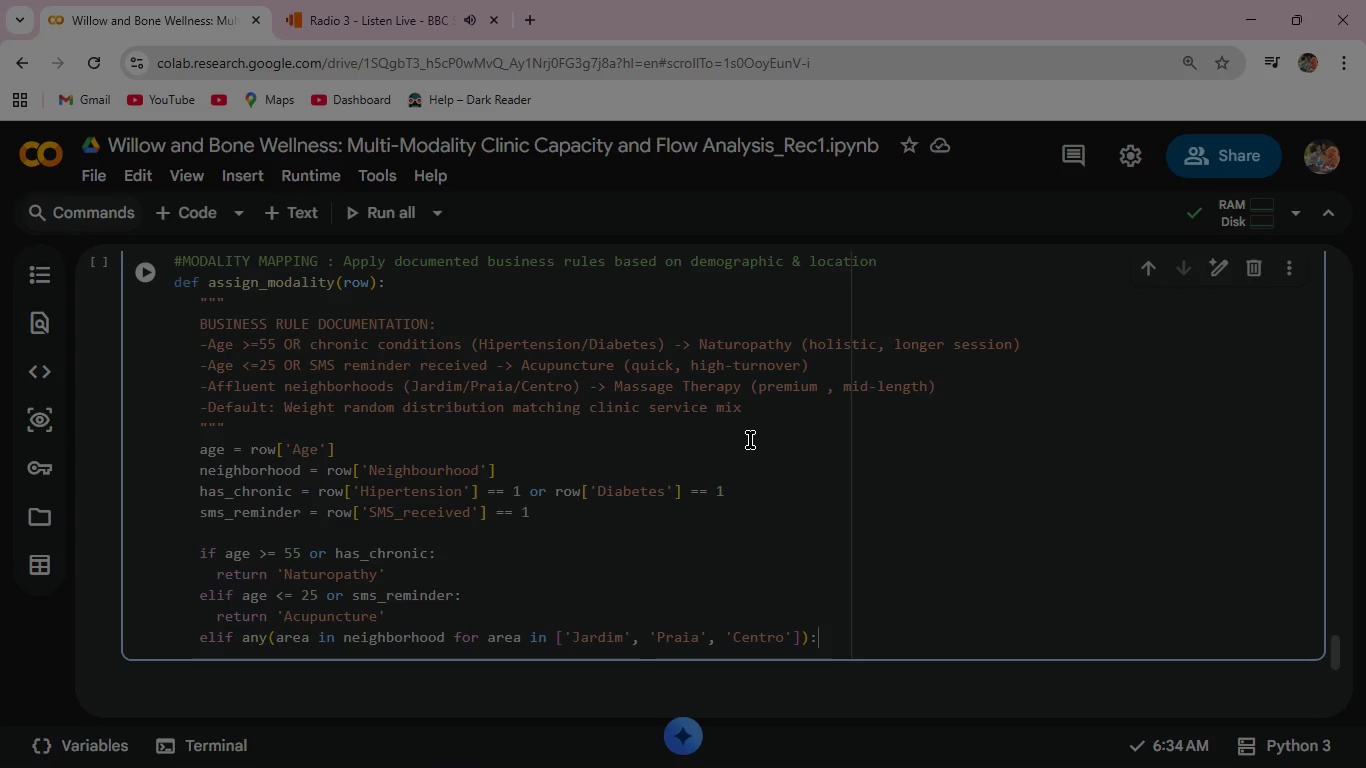 
key(Enter)
 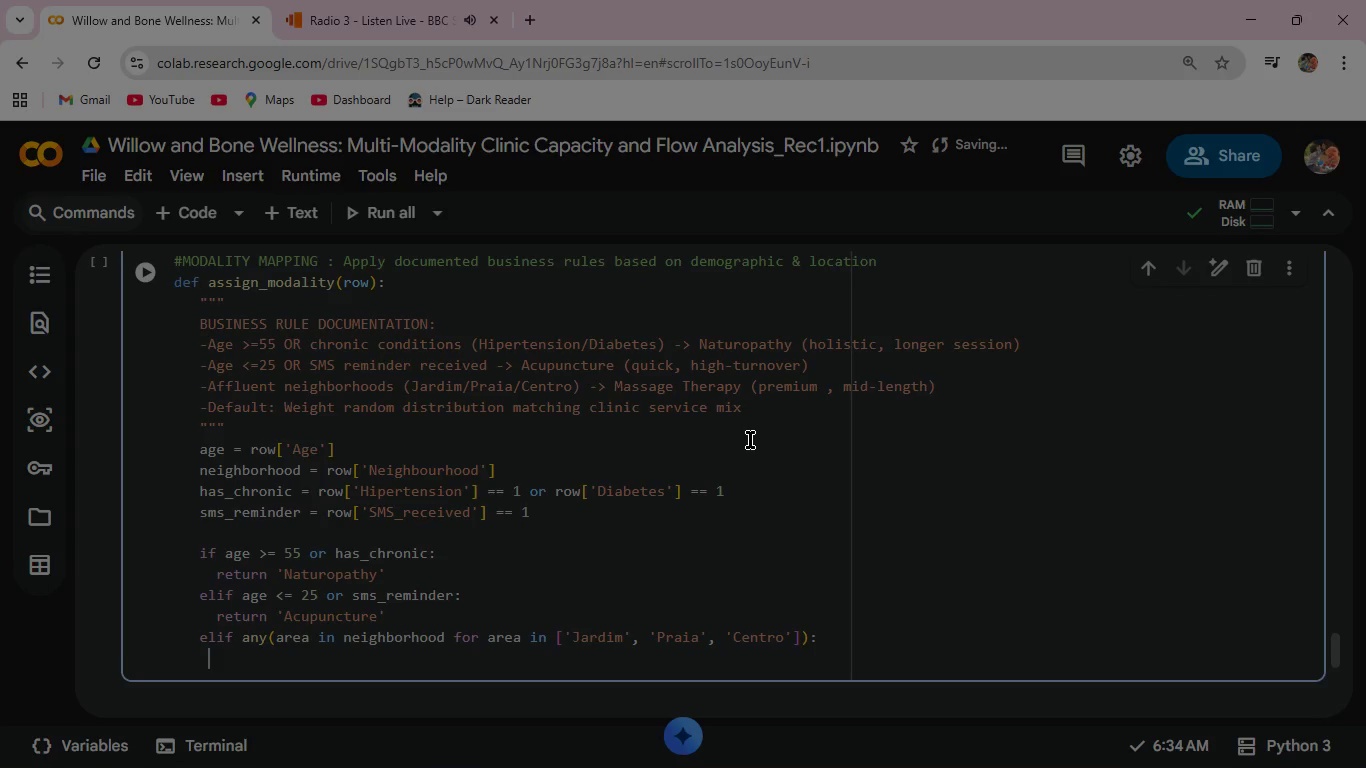 
wait(5.7)
 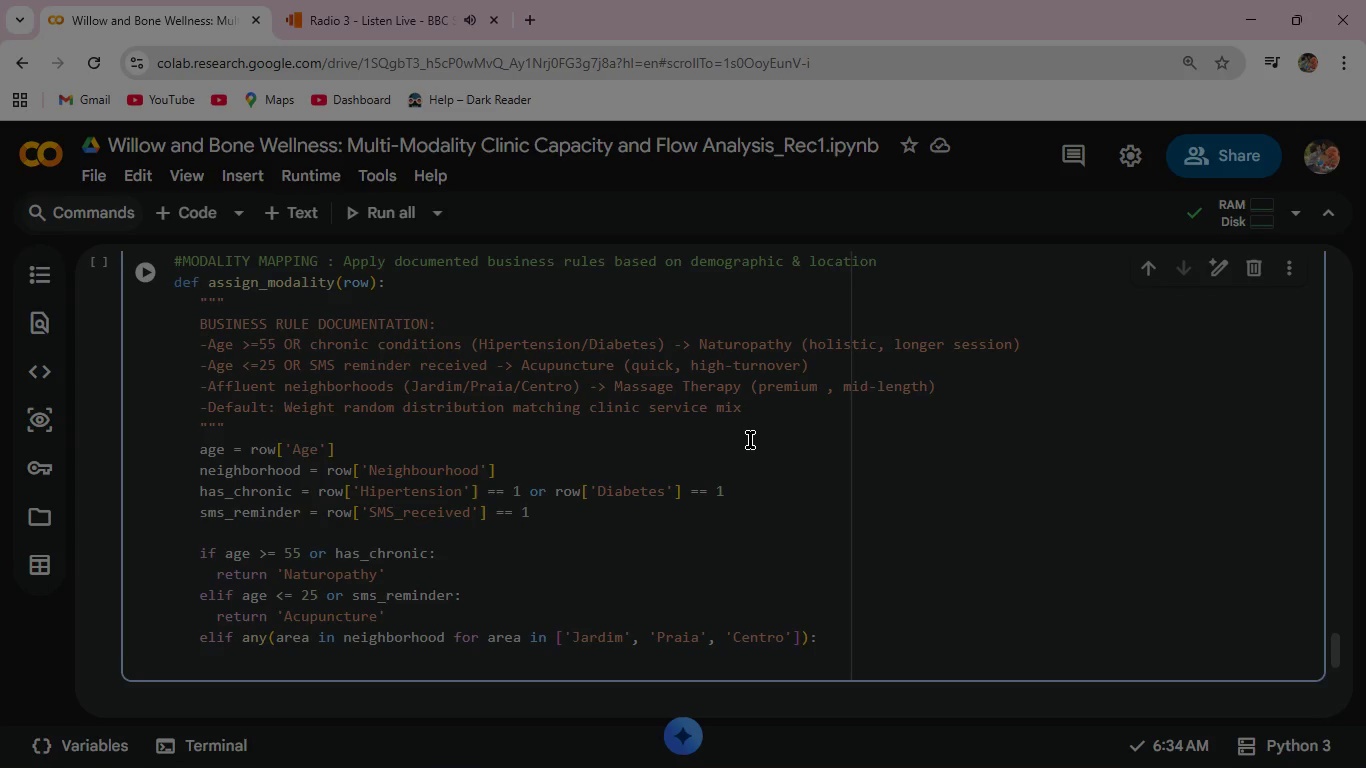 
type( return ' Massage Therapy)
 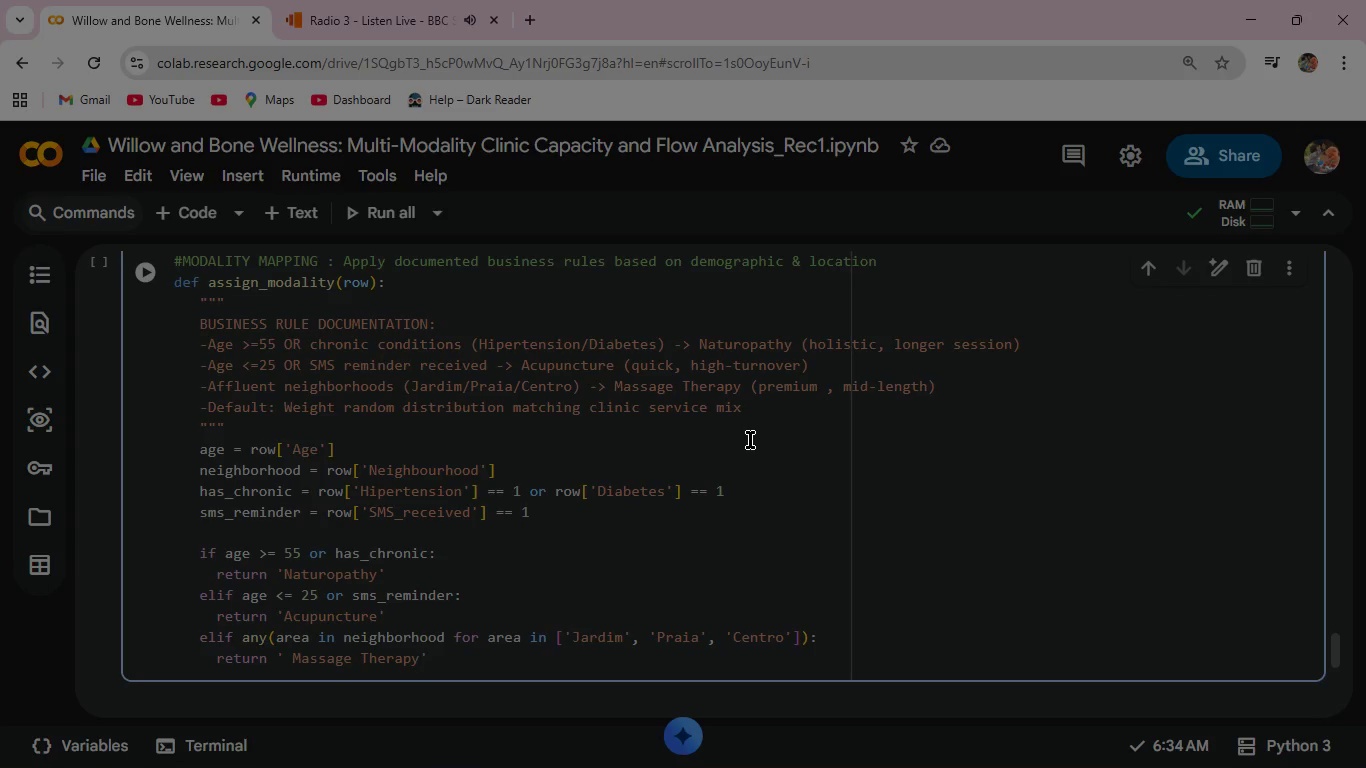 
key(ArrowRight)
 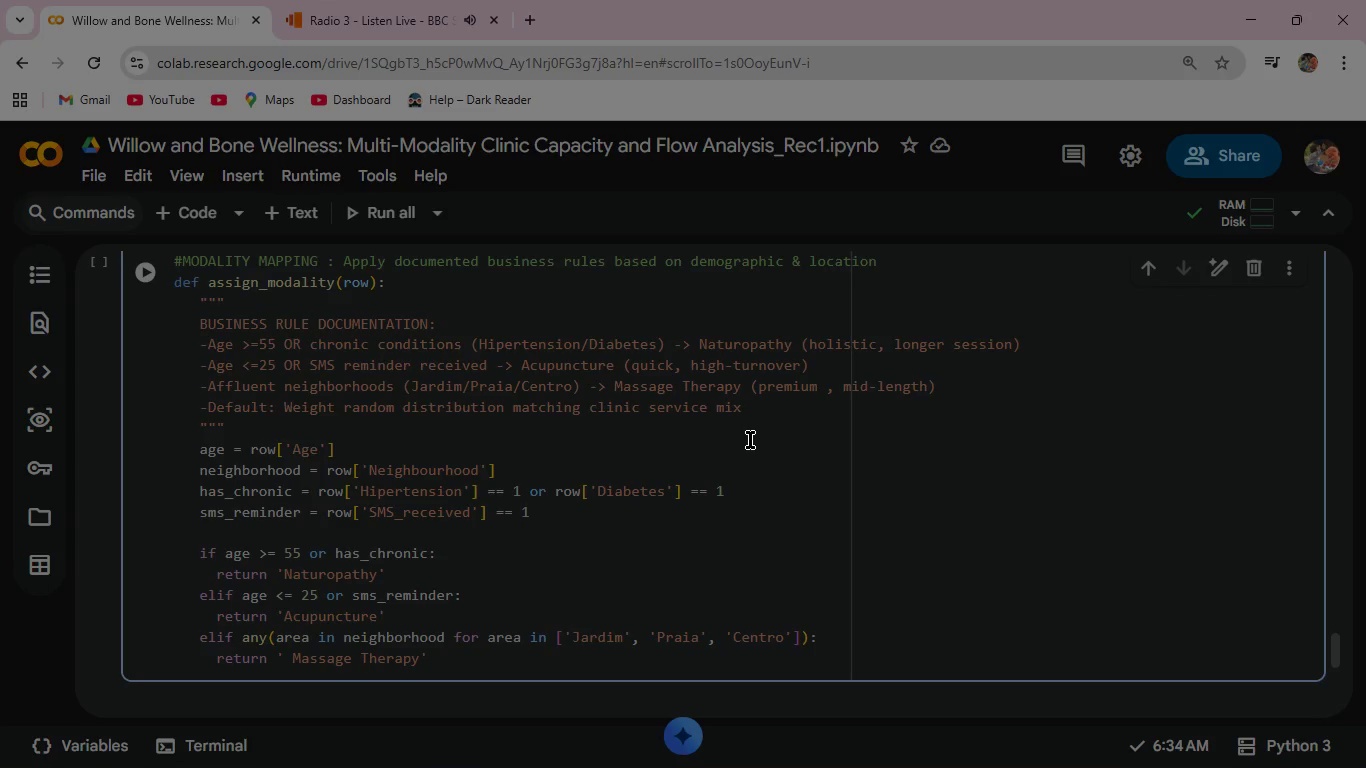 
key(Enter)
 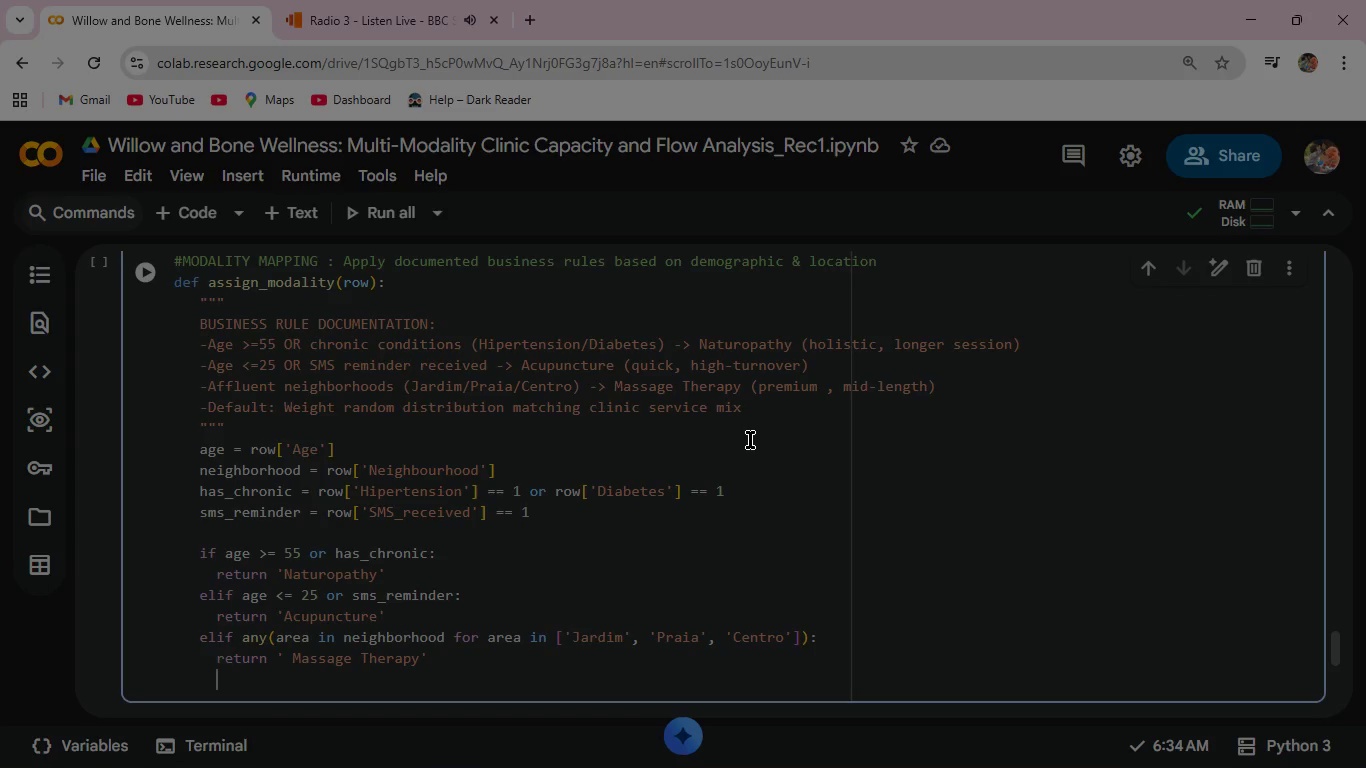 
key(Backspace)
key(Backspace)
type( else:)
 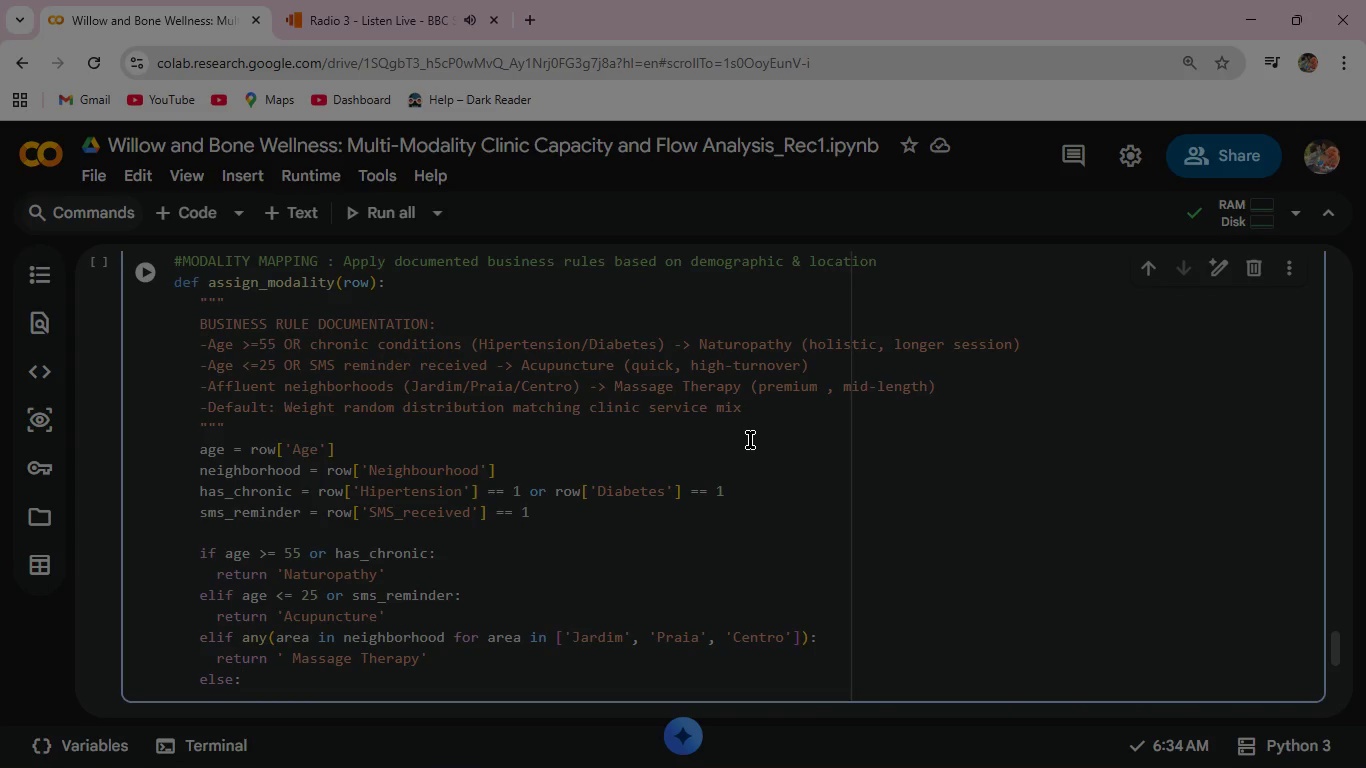 
key(Enter)
 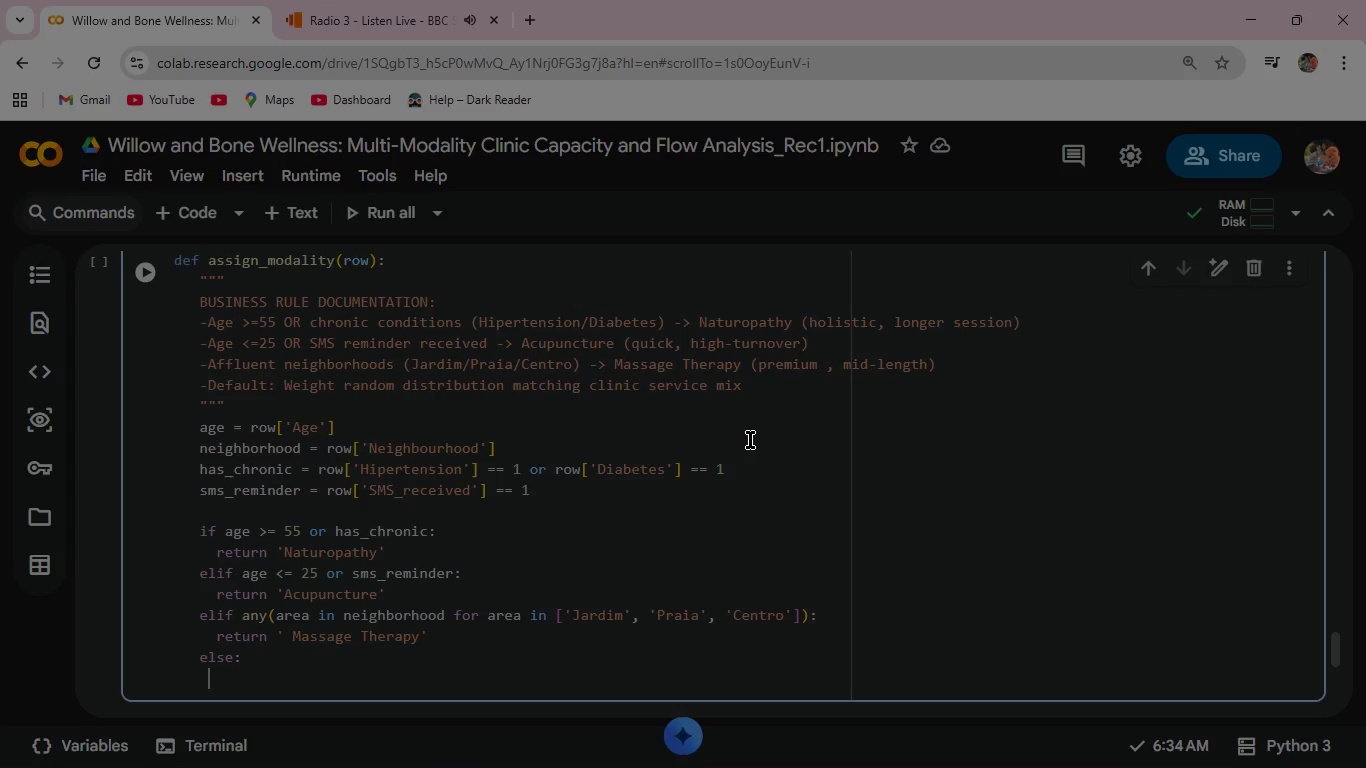 
wait(5.3)
 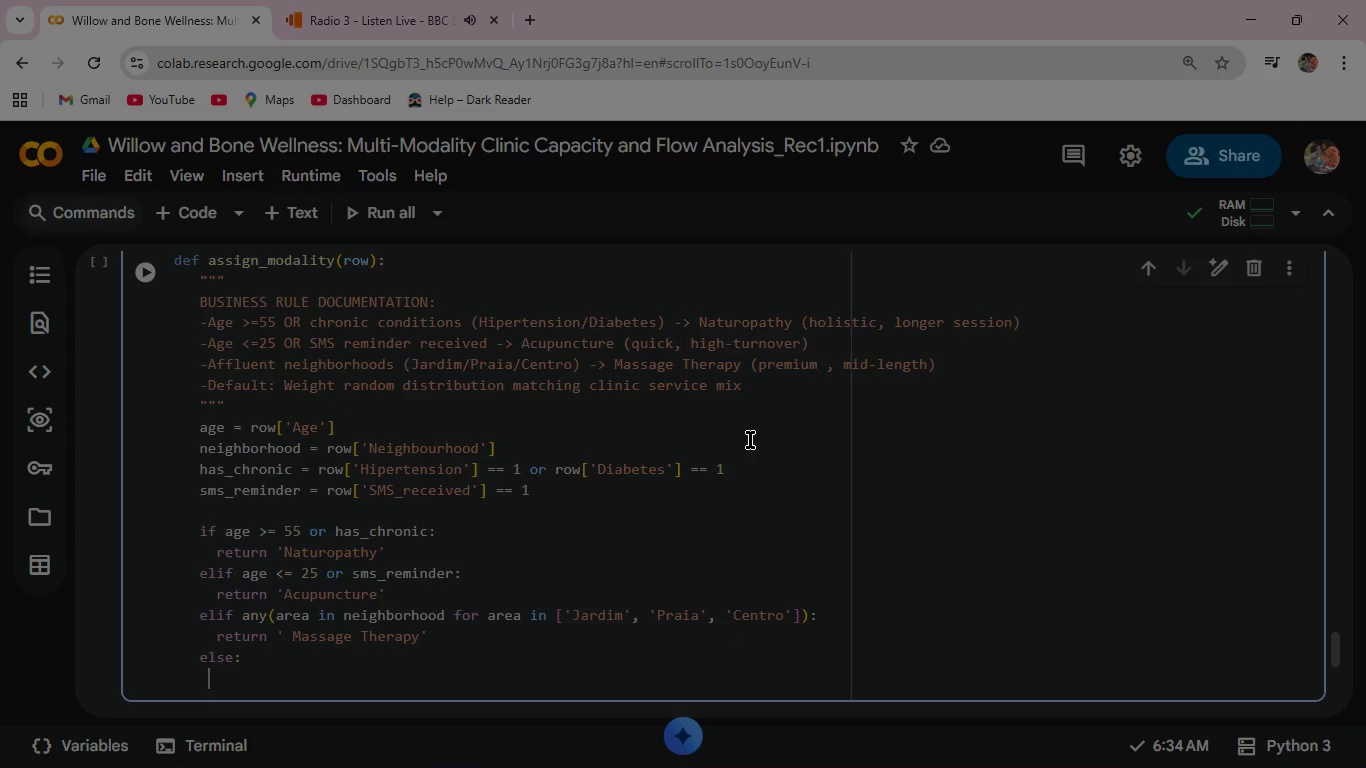 
type(return np.random.choice)
 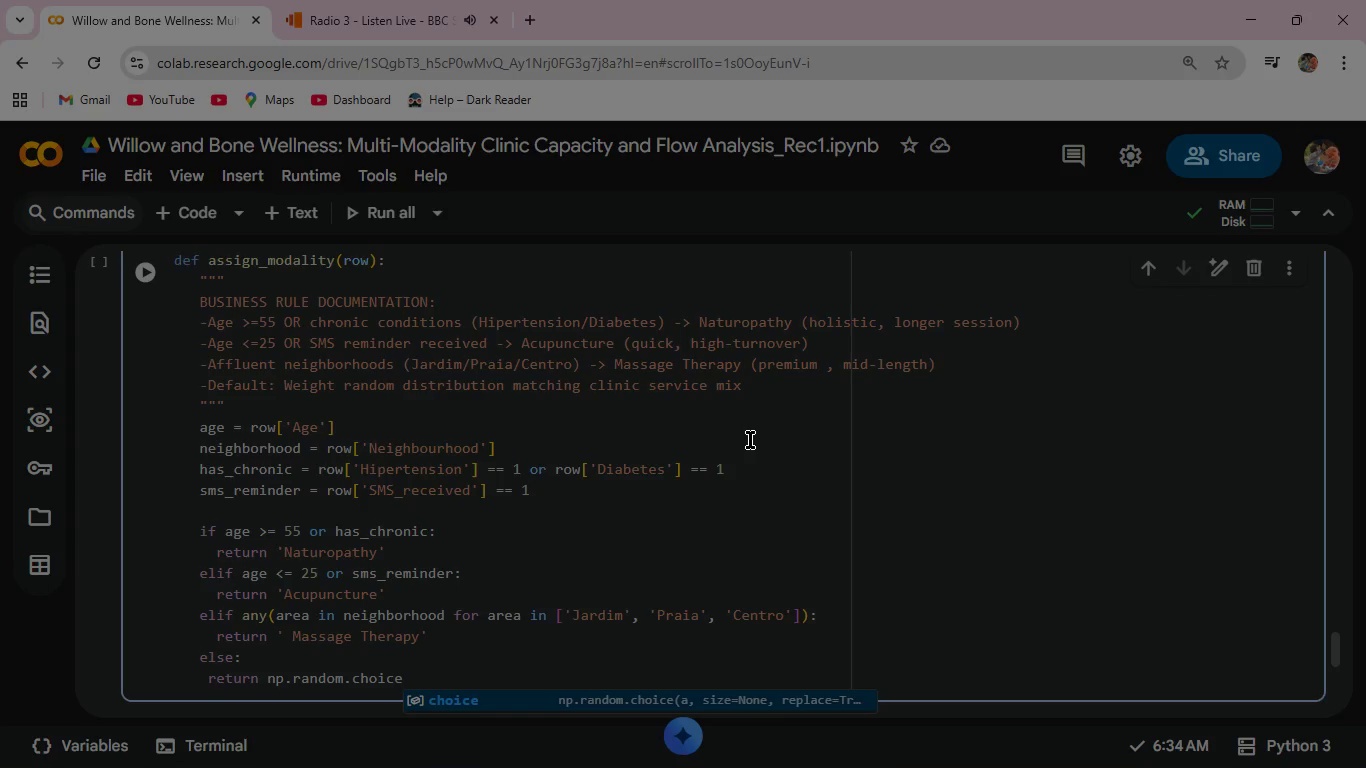 
key(Shift+9)
 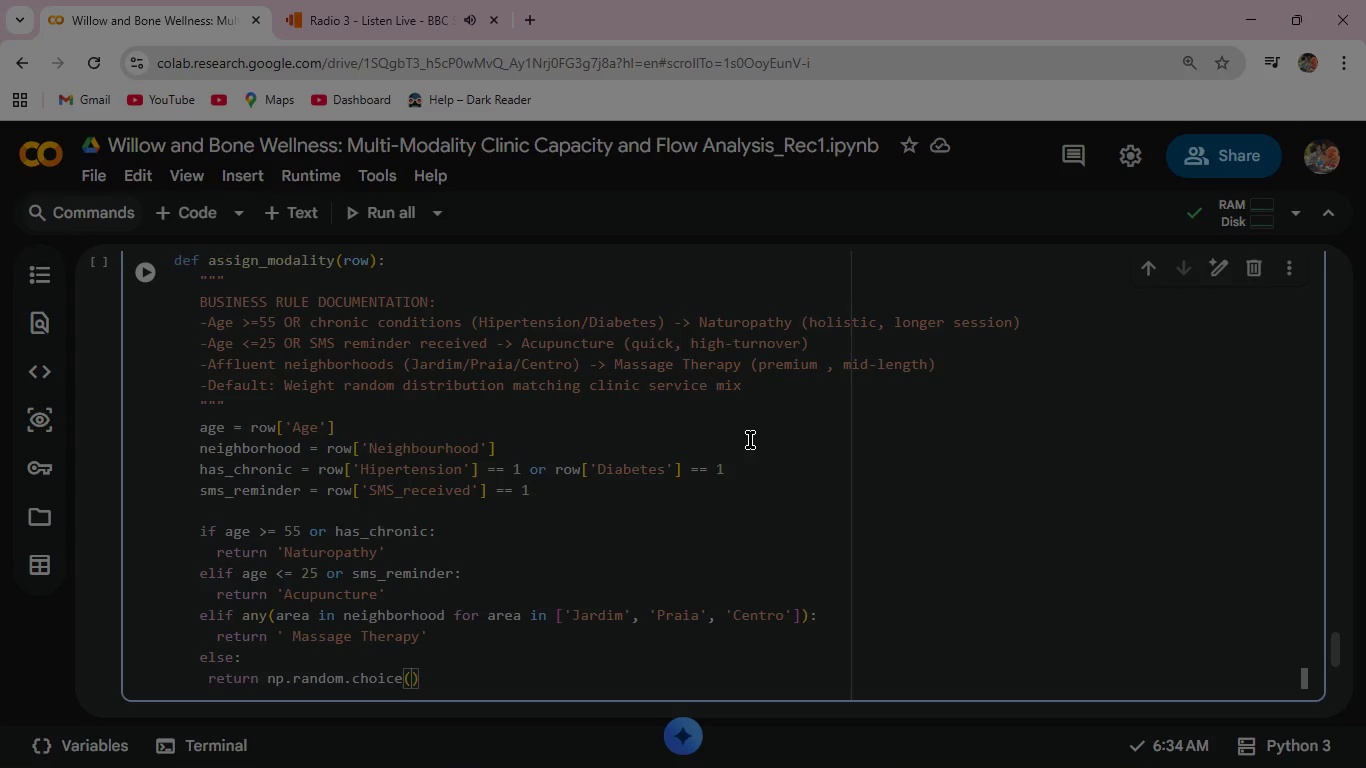 
key(BracketLeft)
 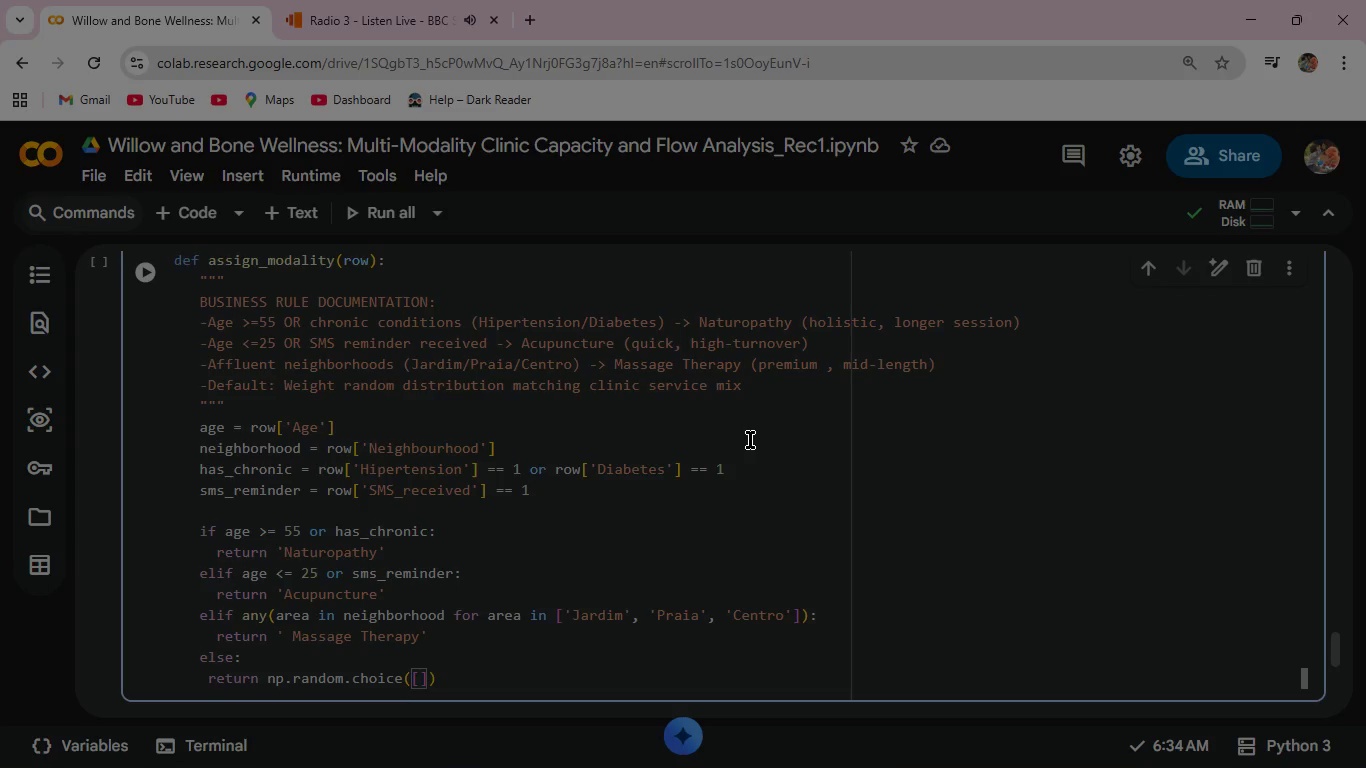 
key(Quote)
 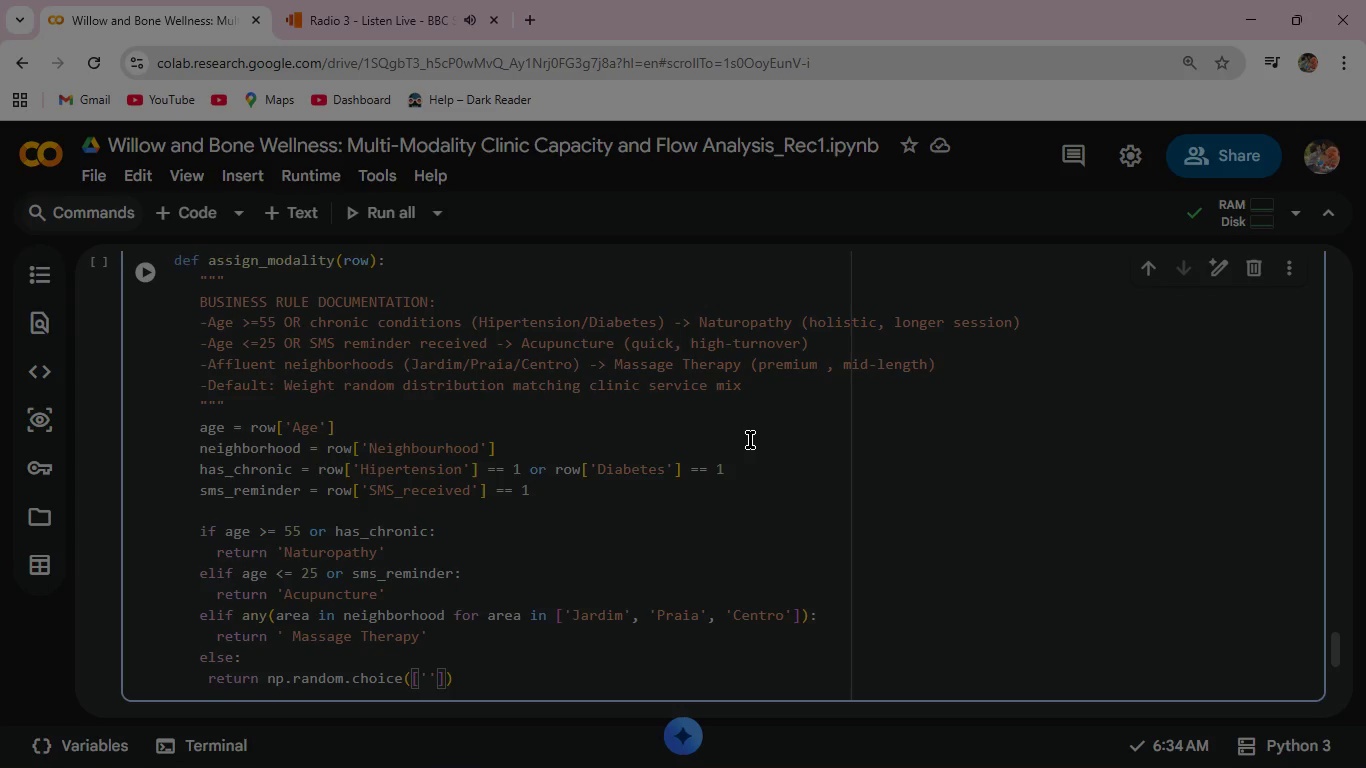 
type(Acupuncture)
 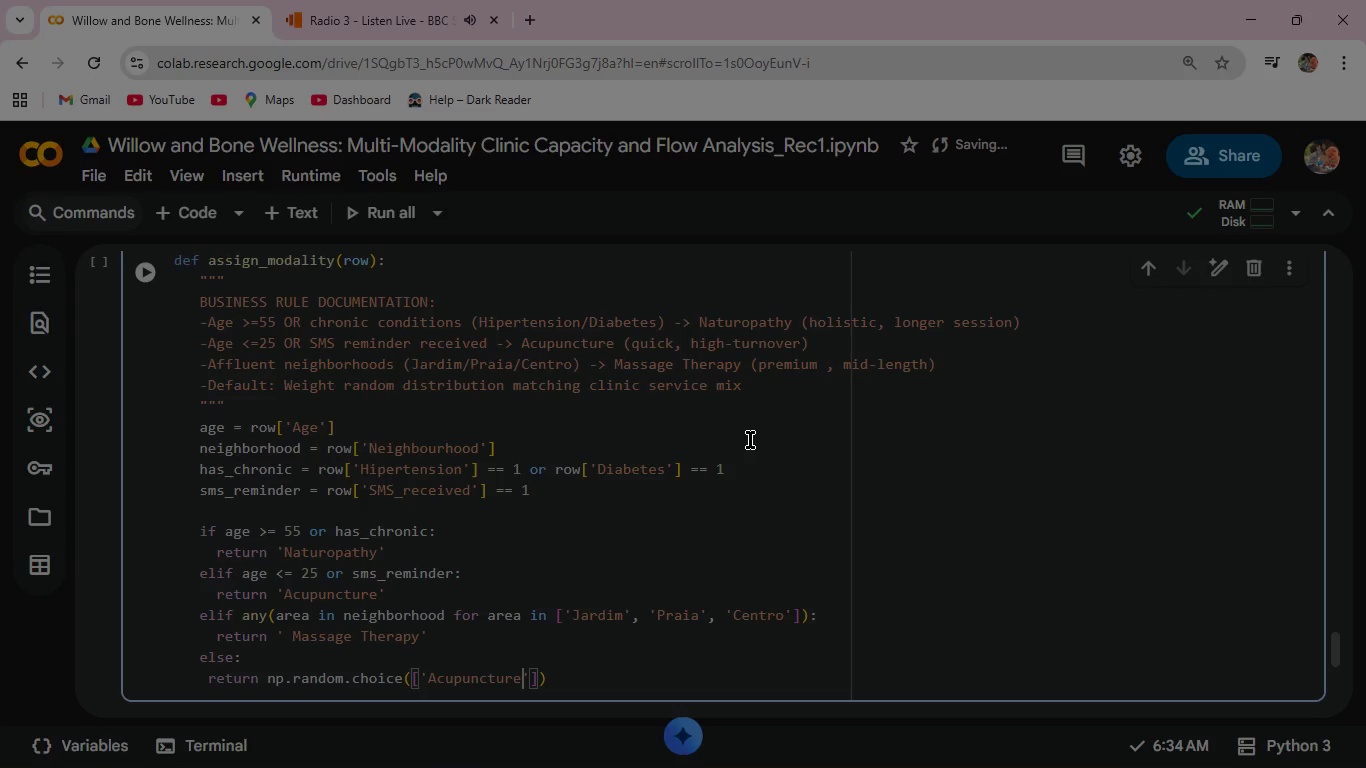 
key(ArrowRight)
 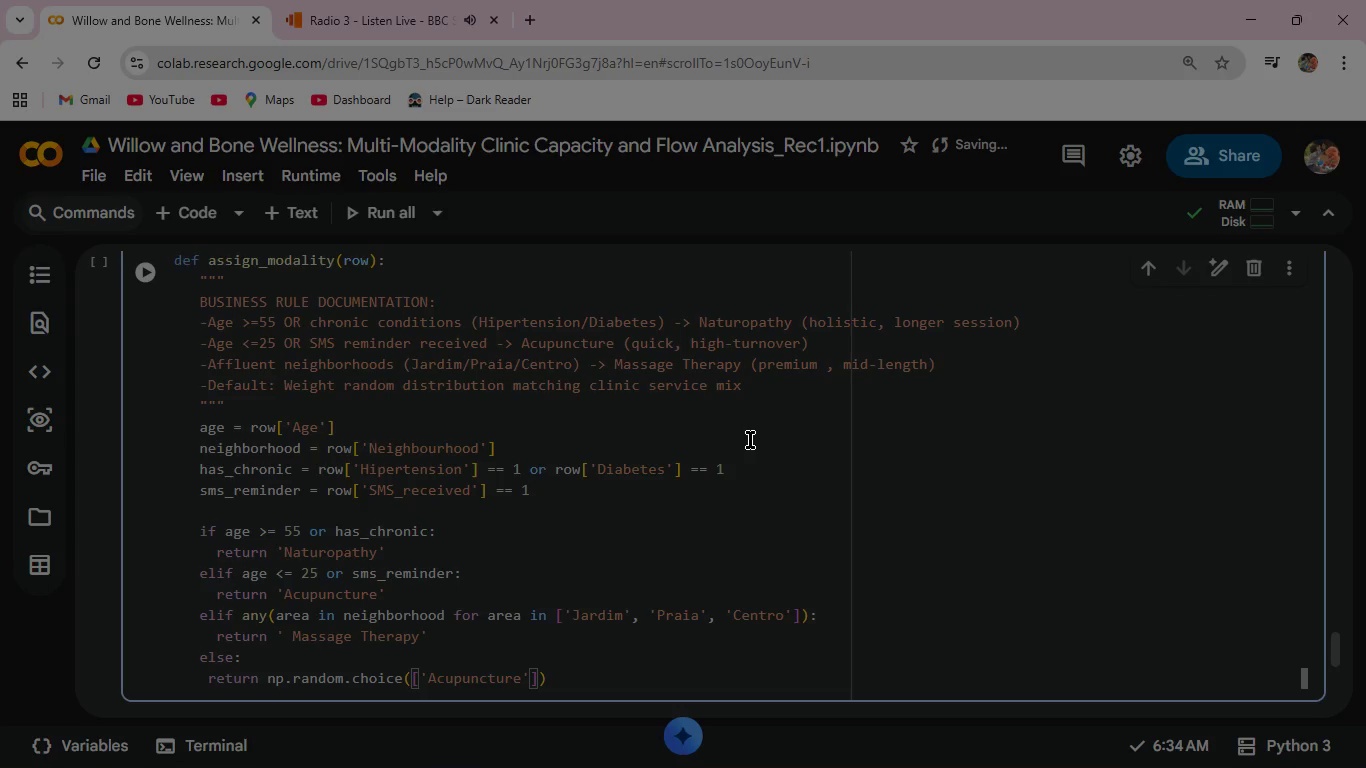 
key(Comma)
 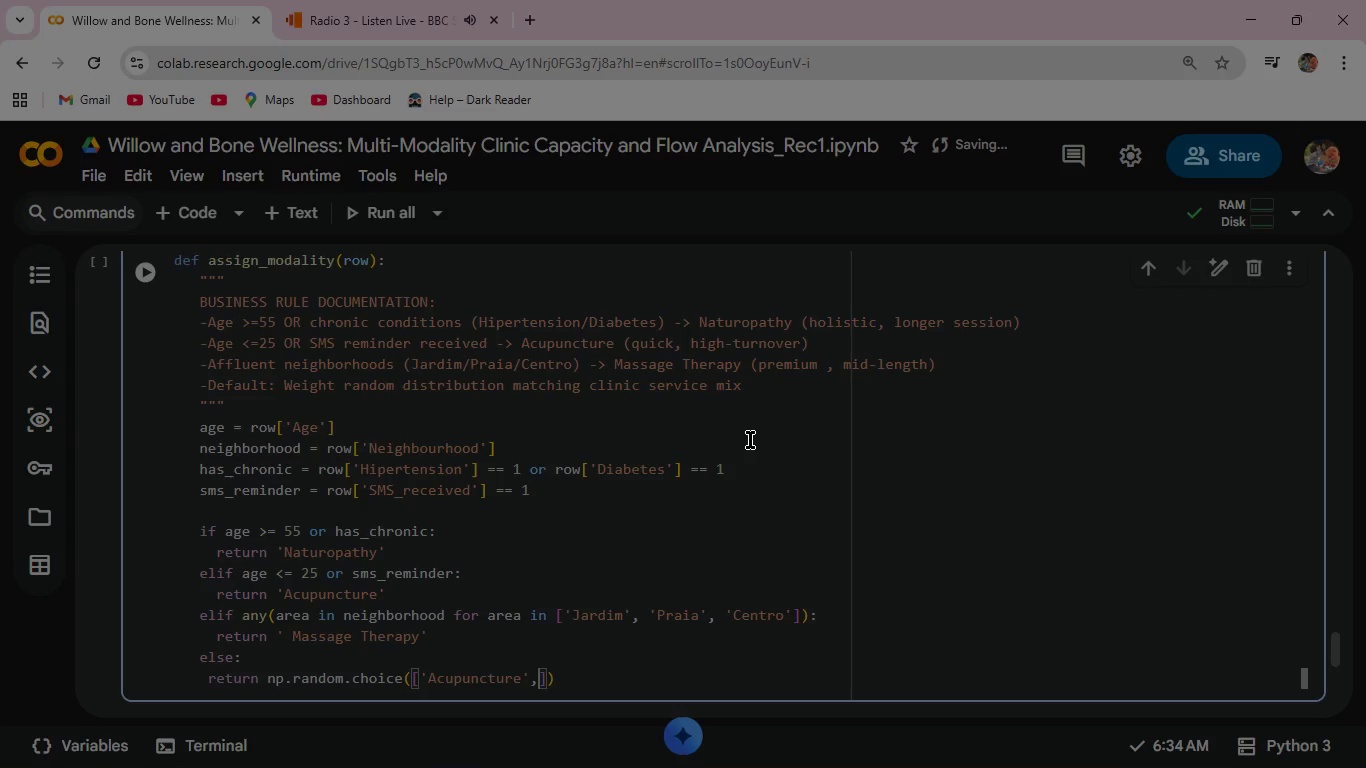 
key(Space)
 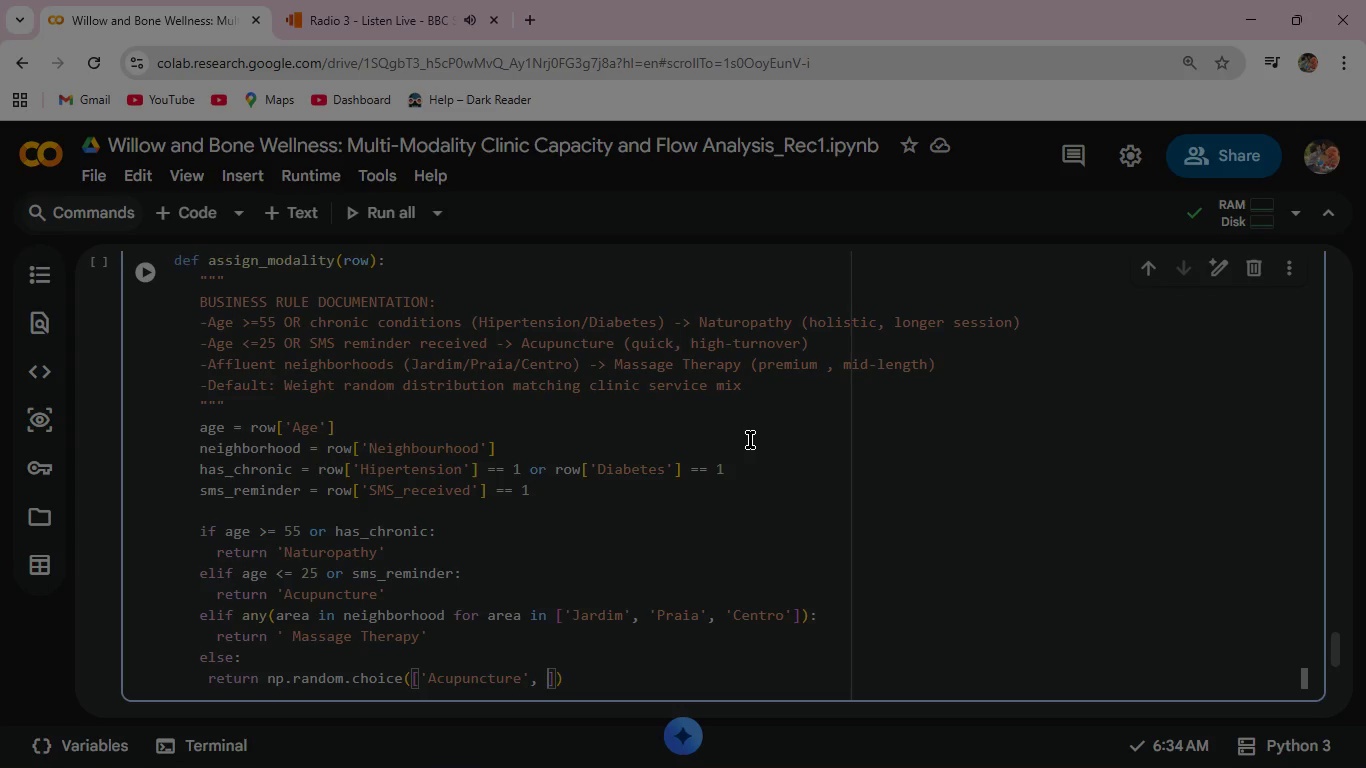 
type('Ma)
 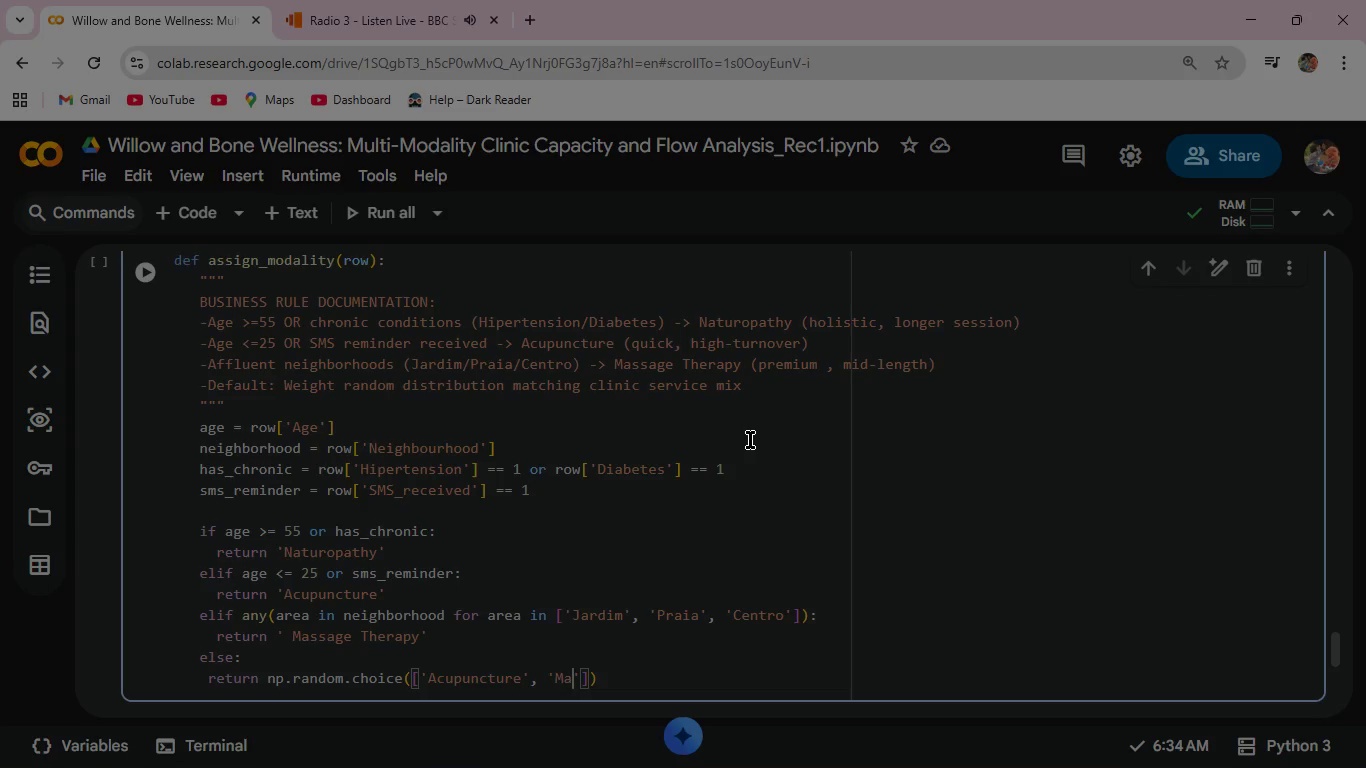 
type(ssage Therapy)
 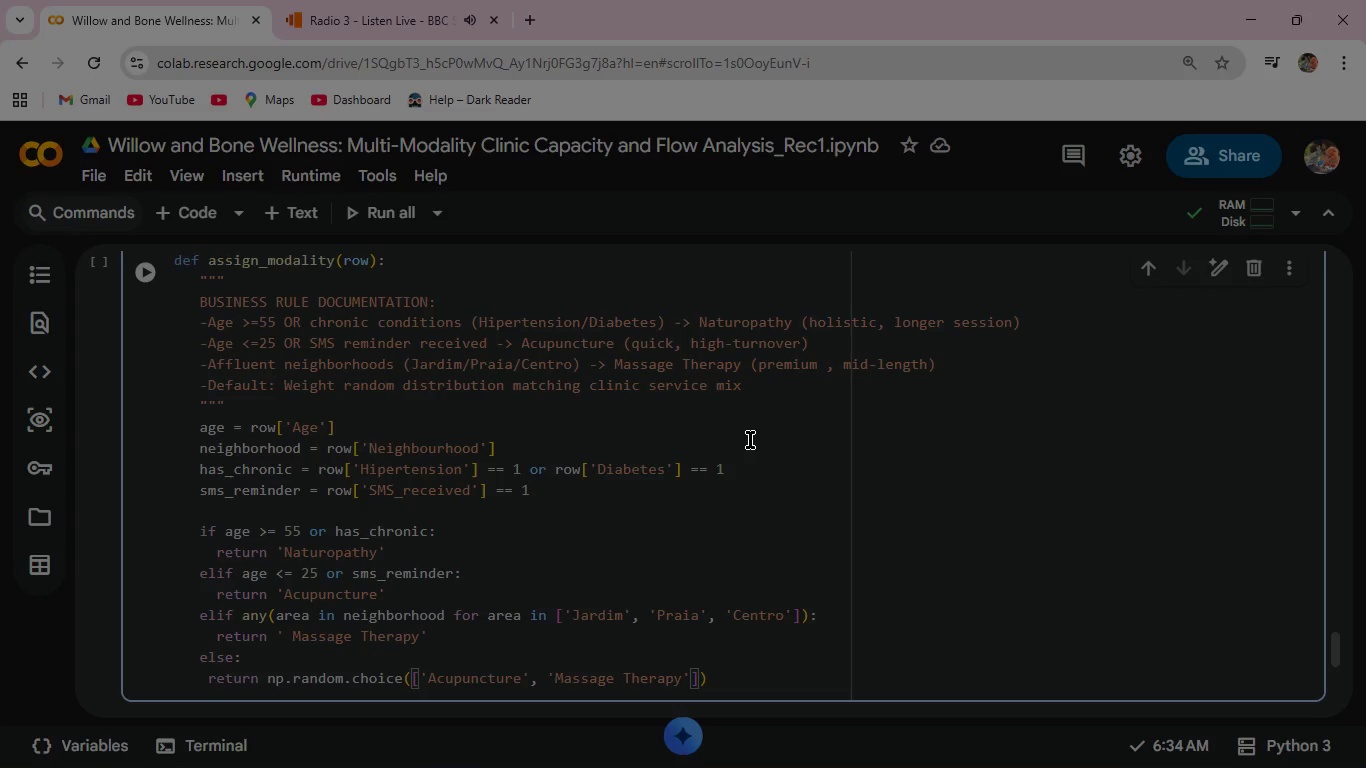 
key(ArrowRight)
 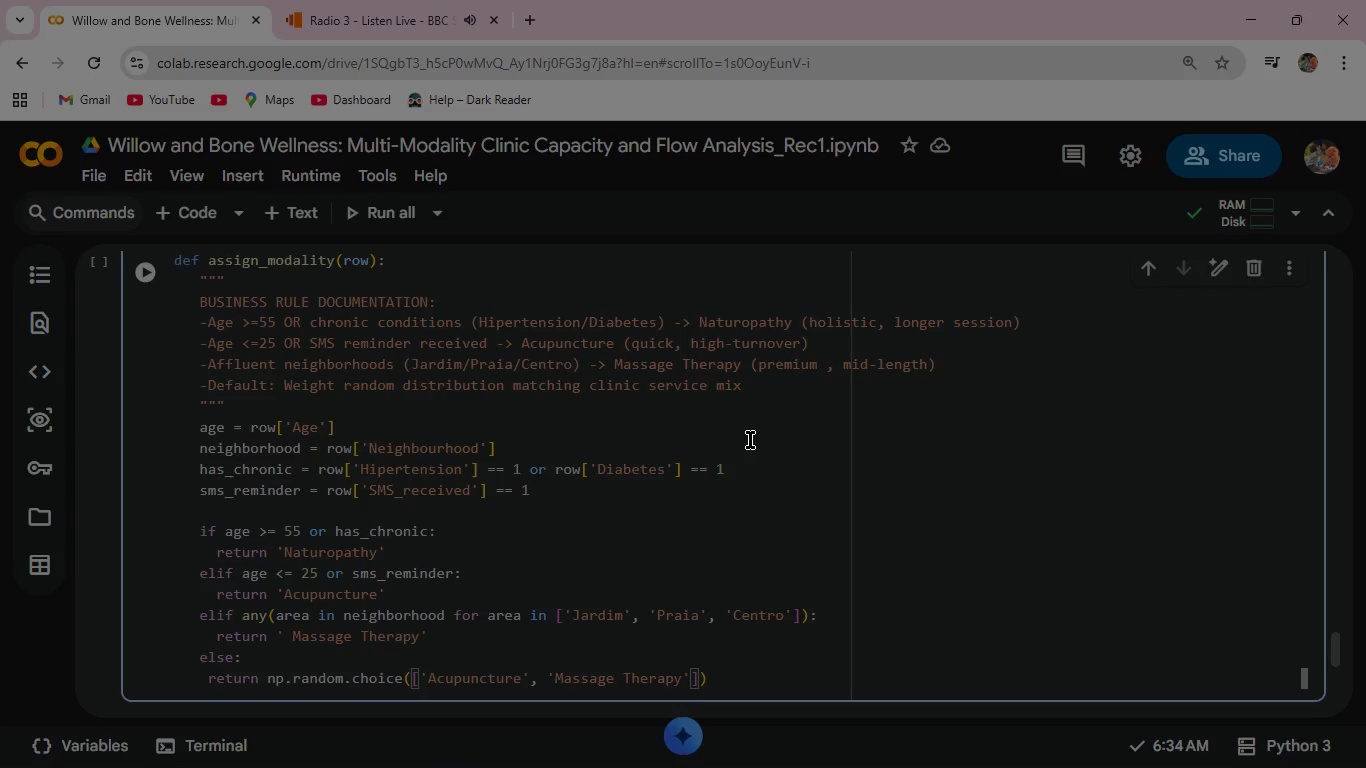 
key(Comma)
 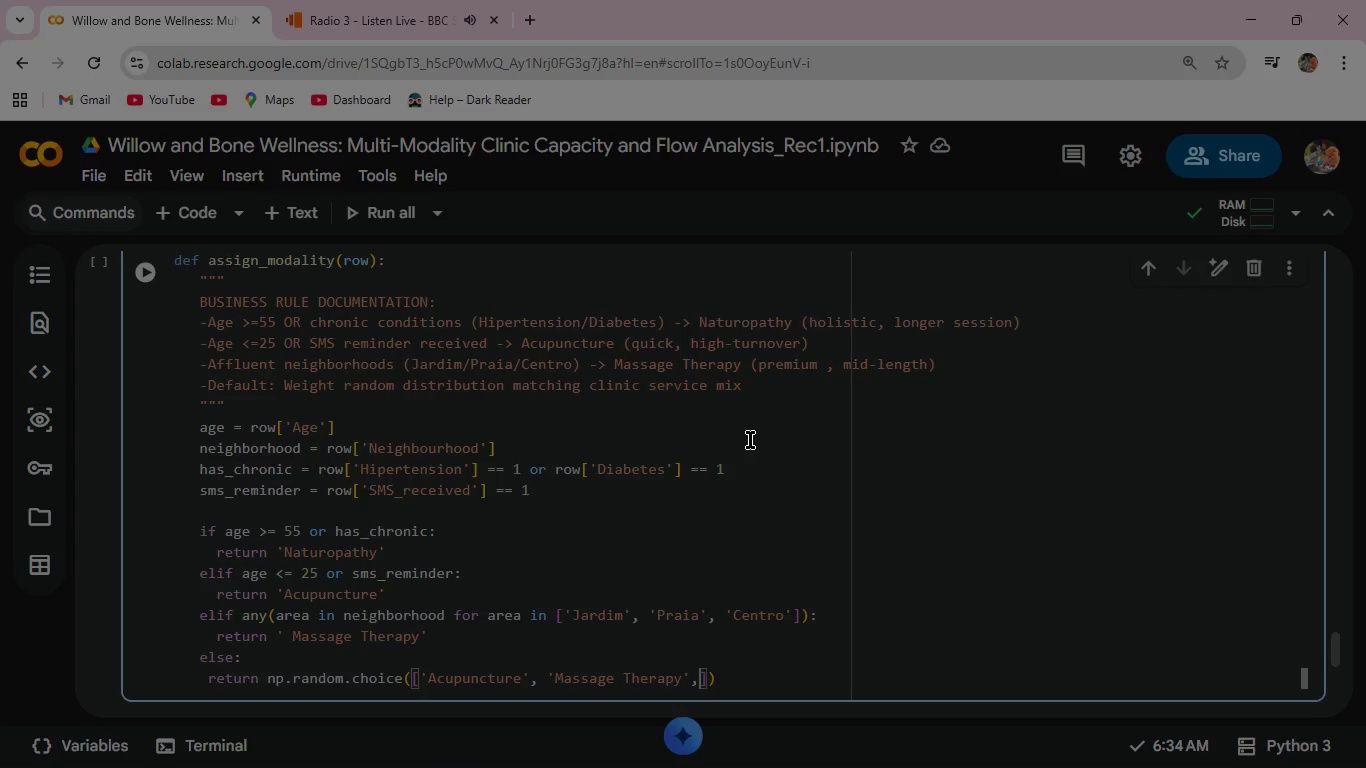 
key(Space)
 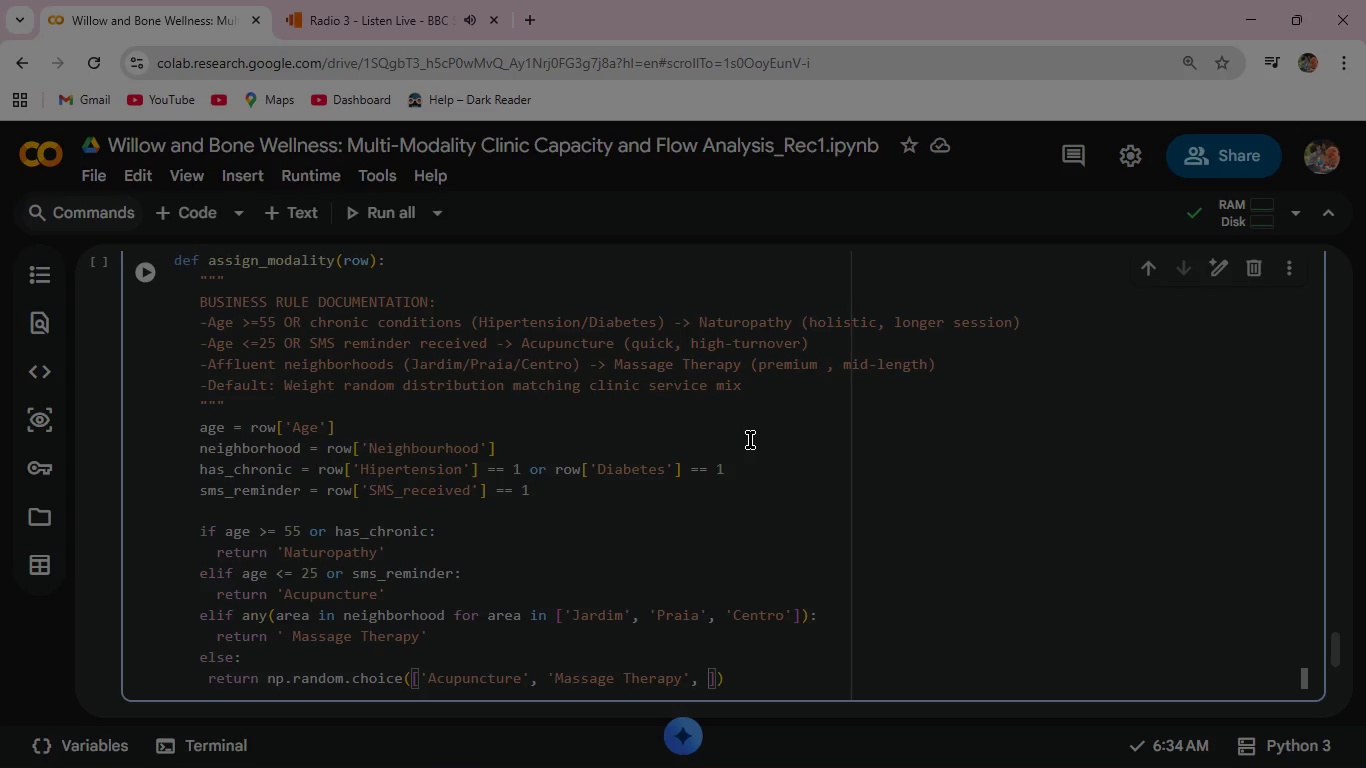 
type('Naturopathy)
 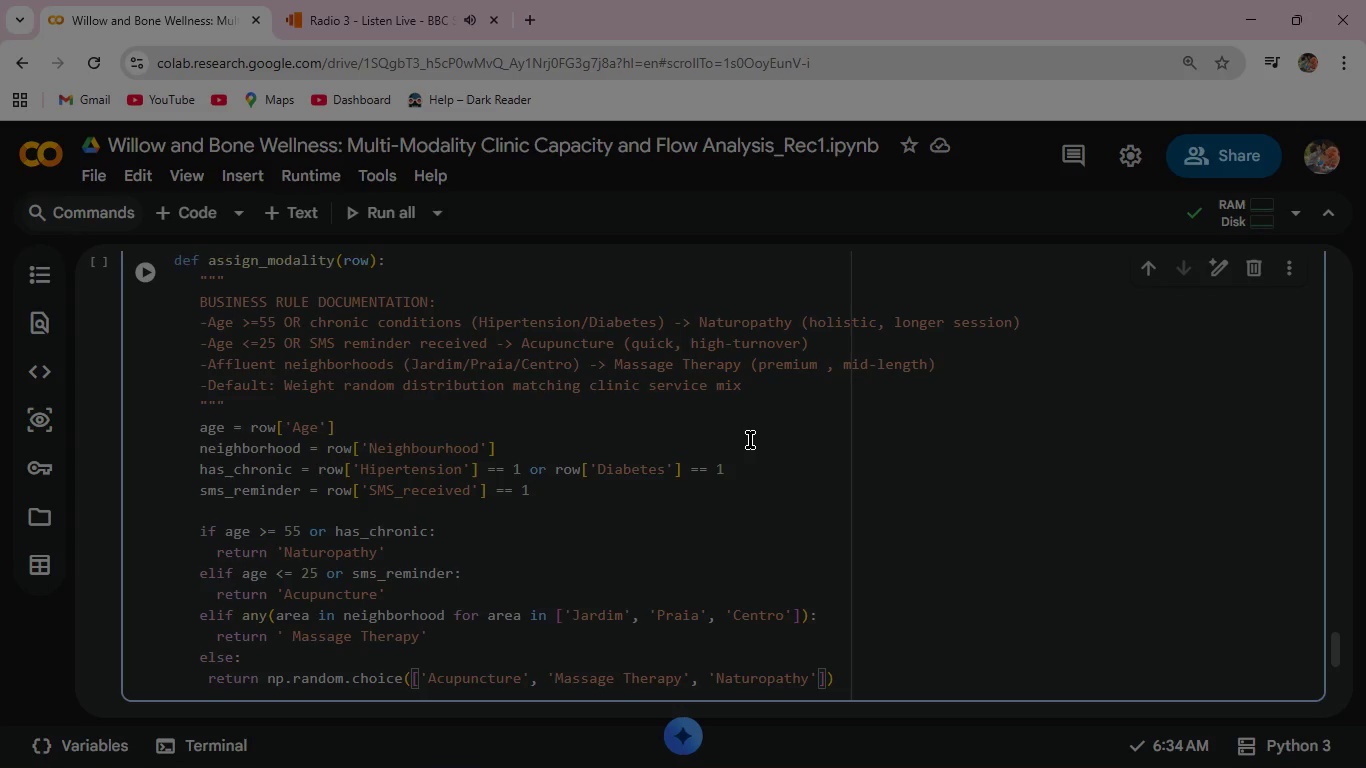 
key(ArrowRight)
 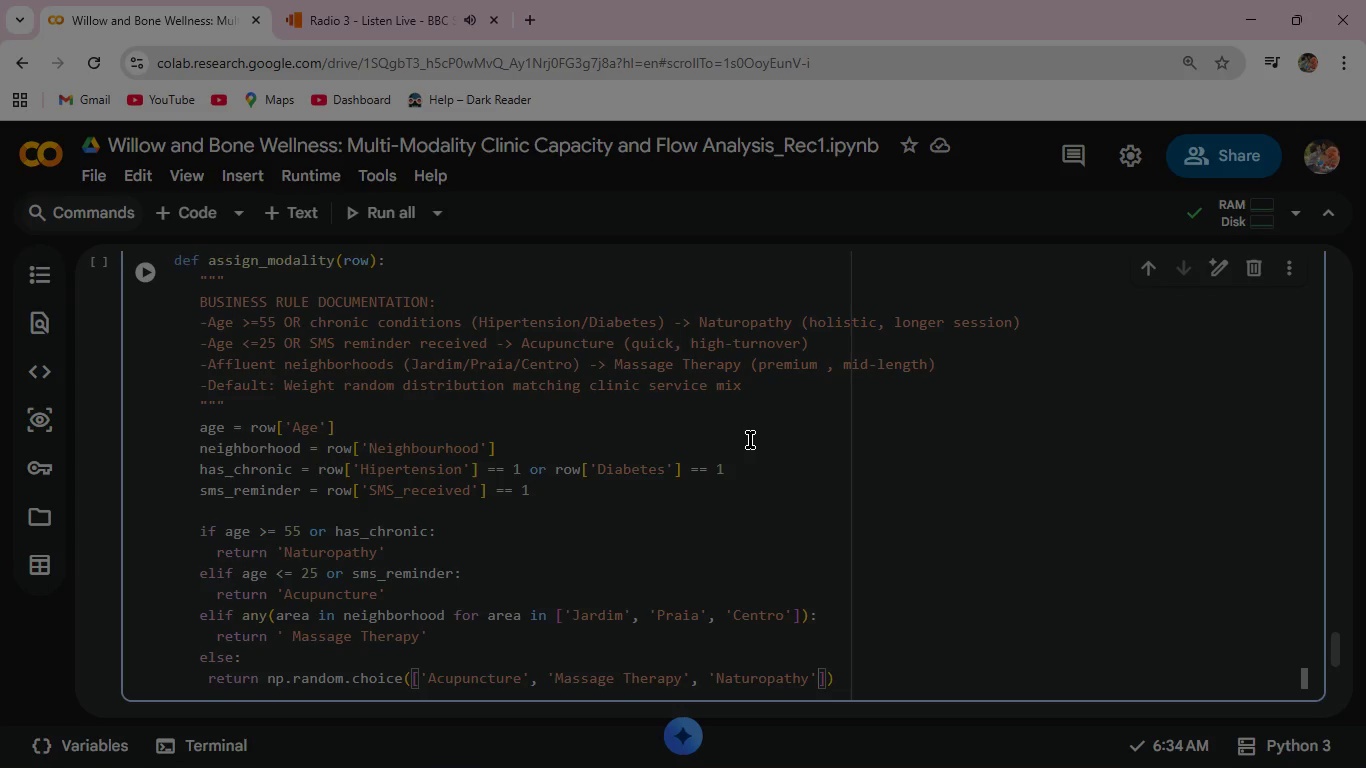 
key(ArrowRight)
 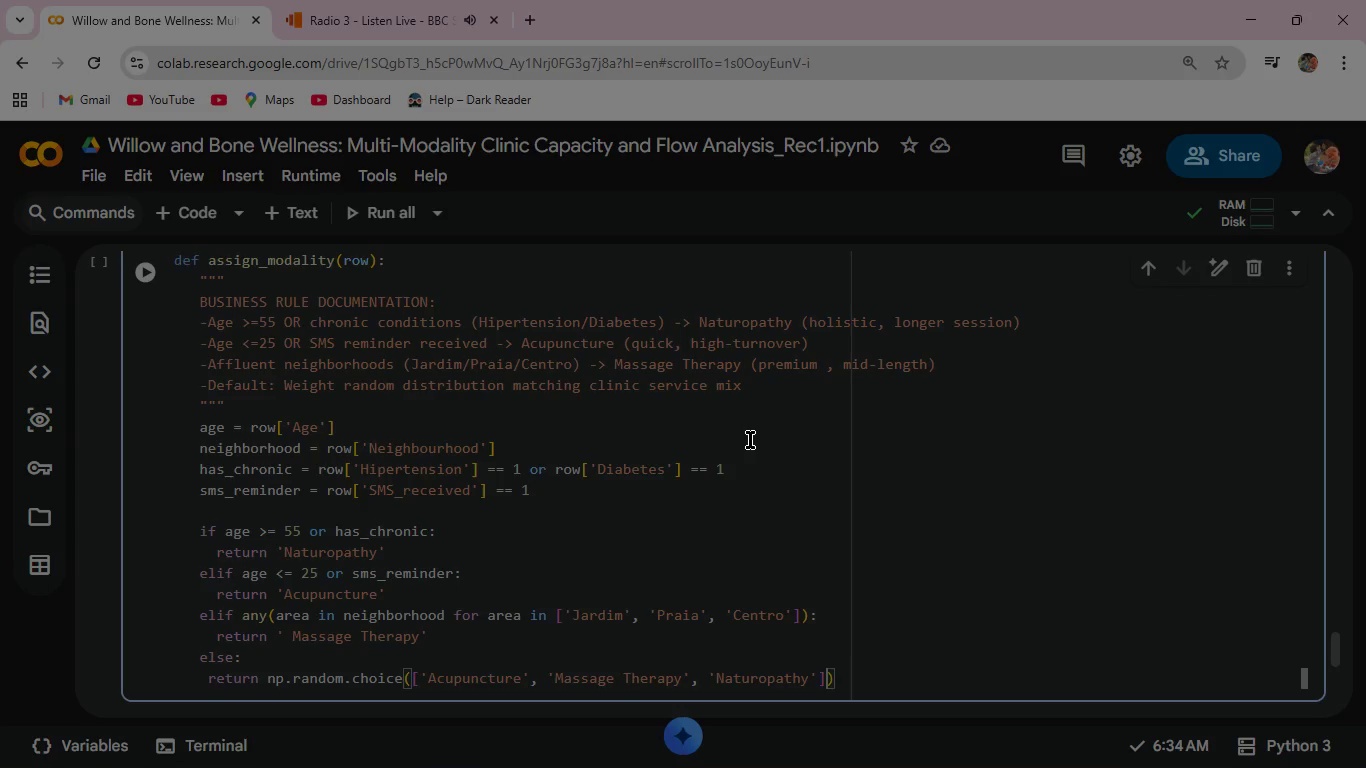 
key(Comma)
 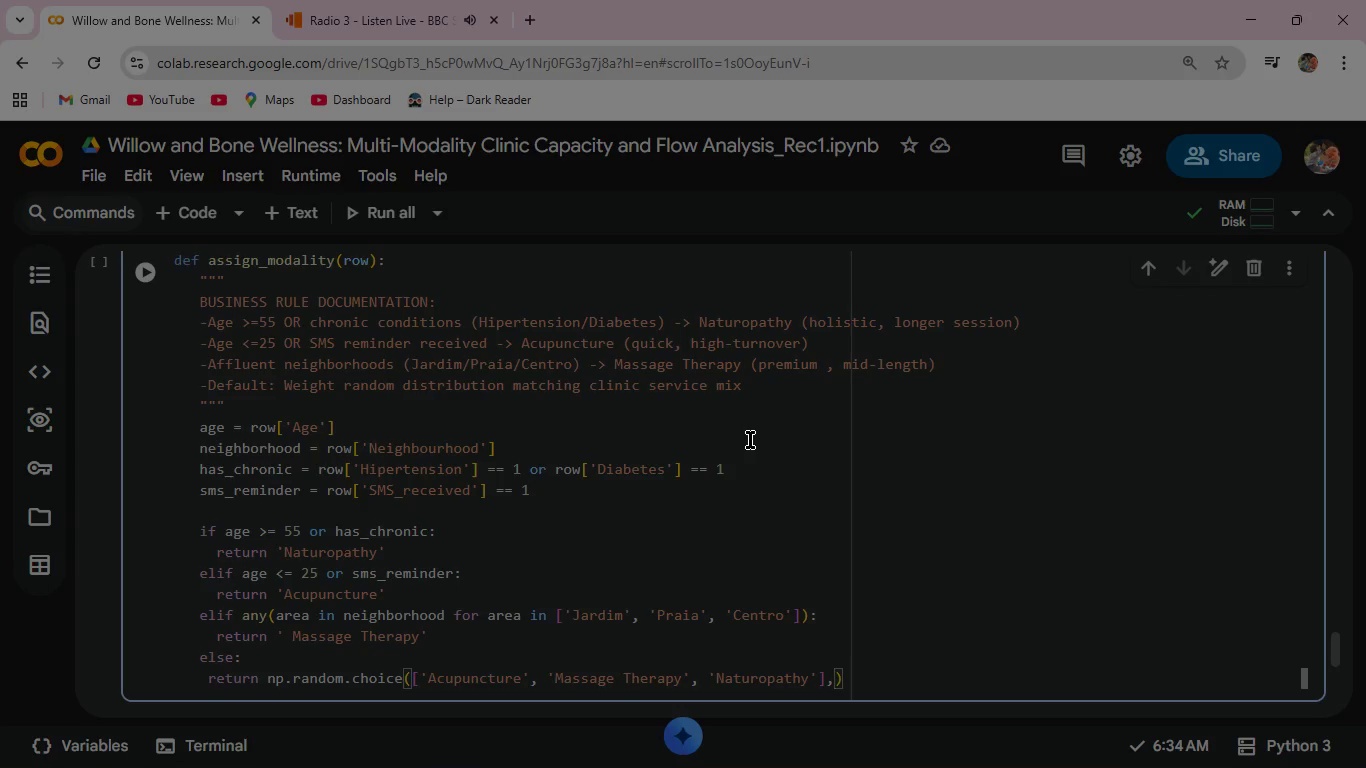 
key(Space)
 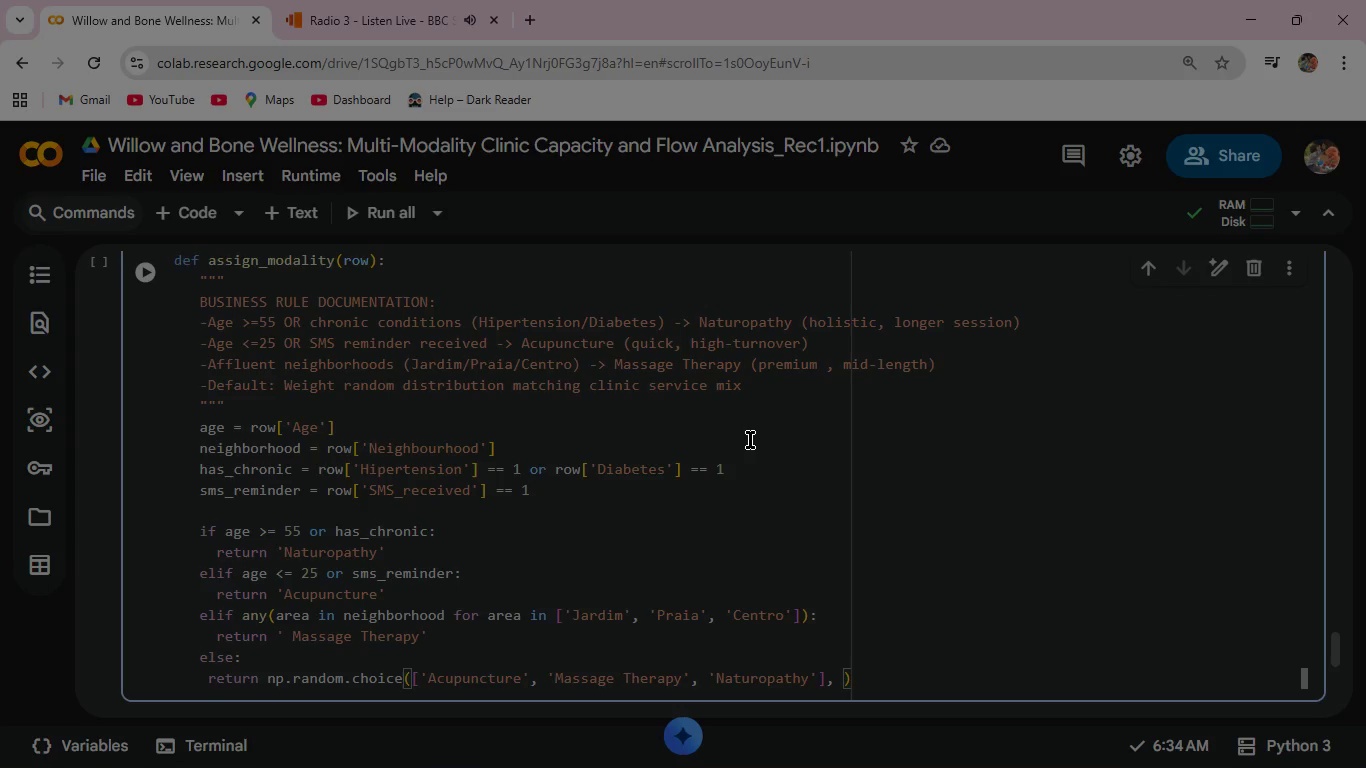 
wait(6.41)
 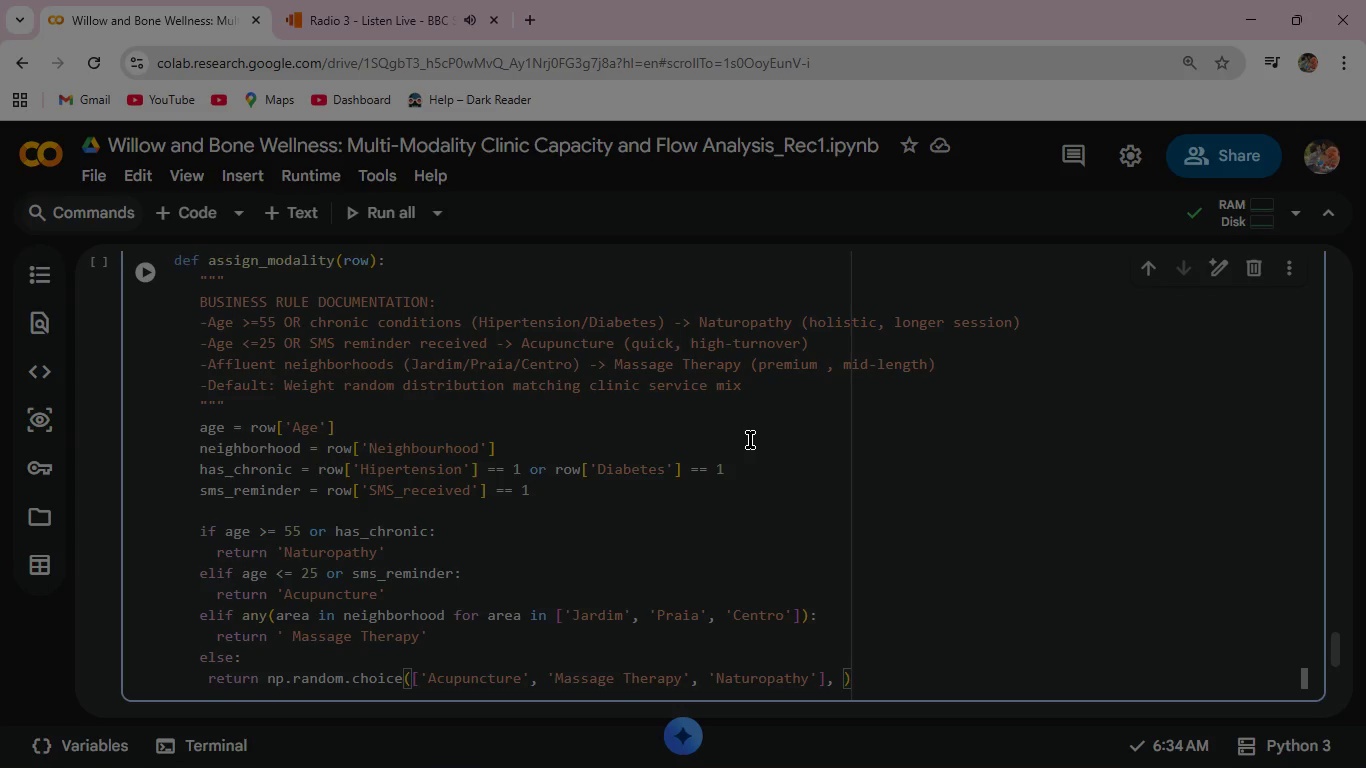 
type(p=[0.4, 0.35, 0.25)
 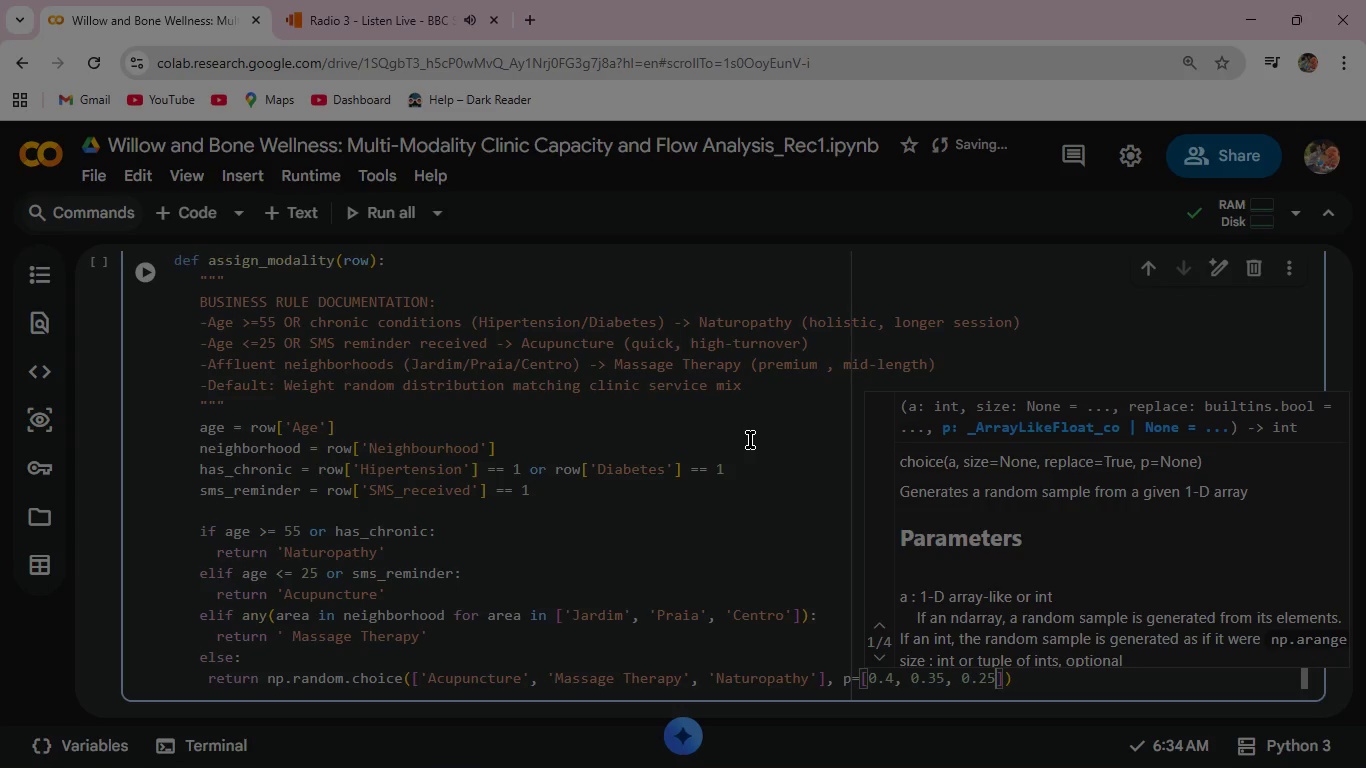 
wait(10.3)
 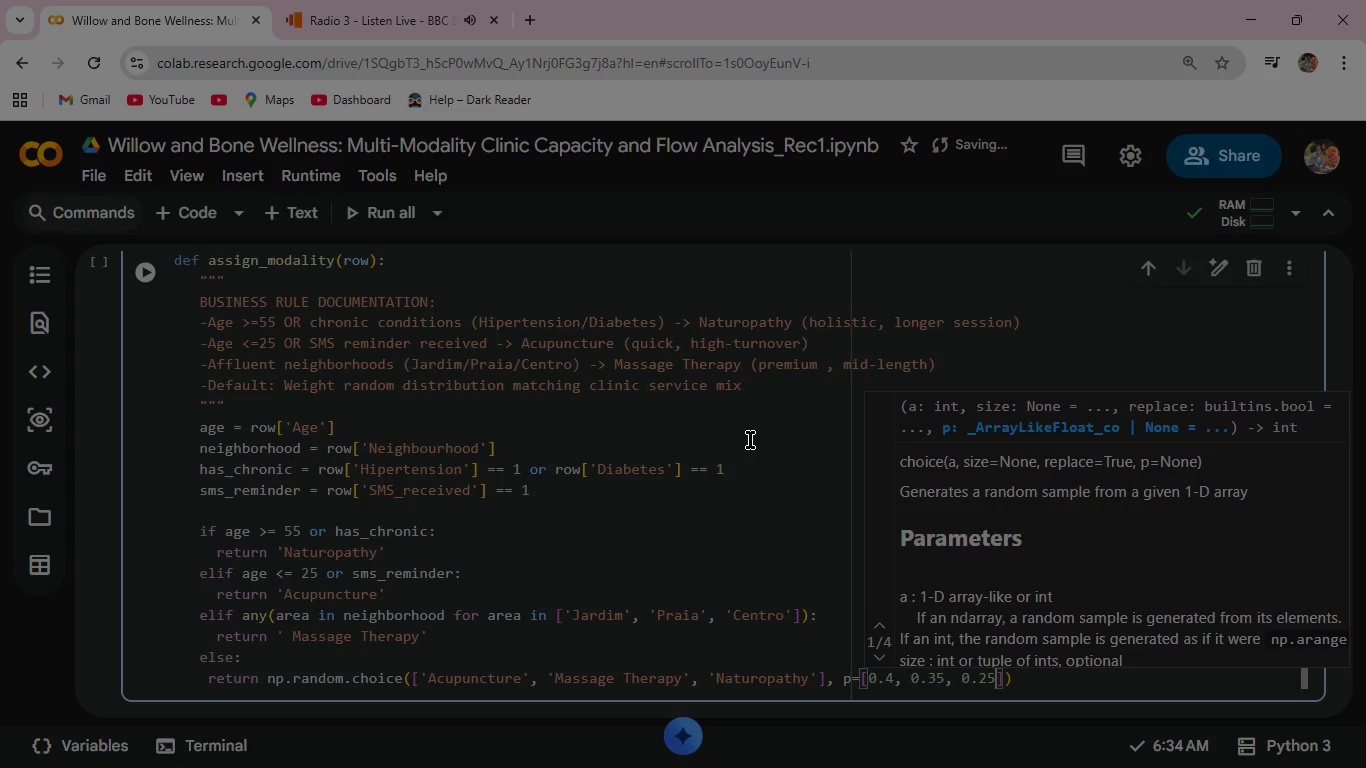 
key(Enter)
 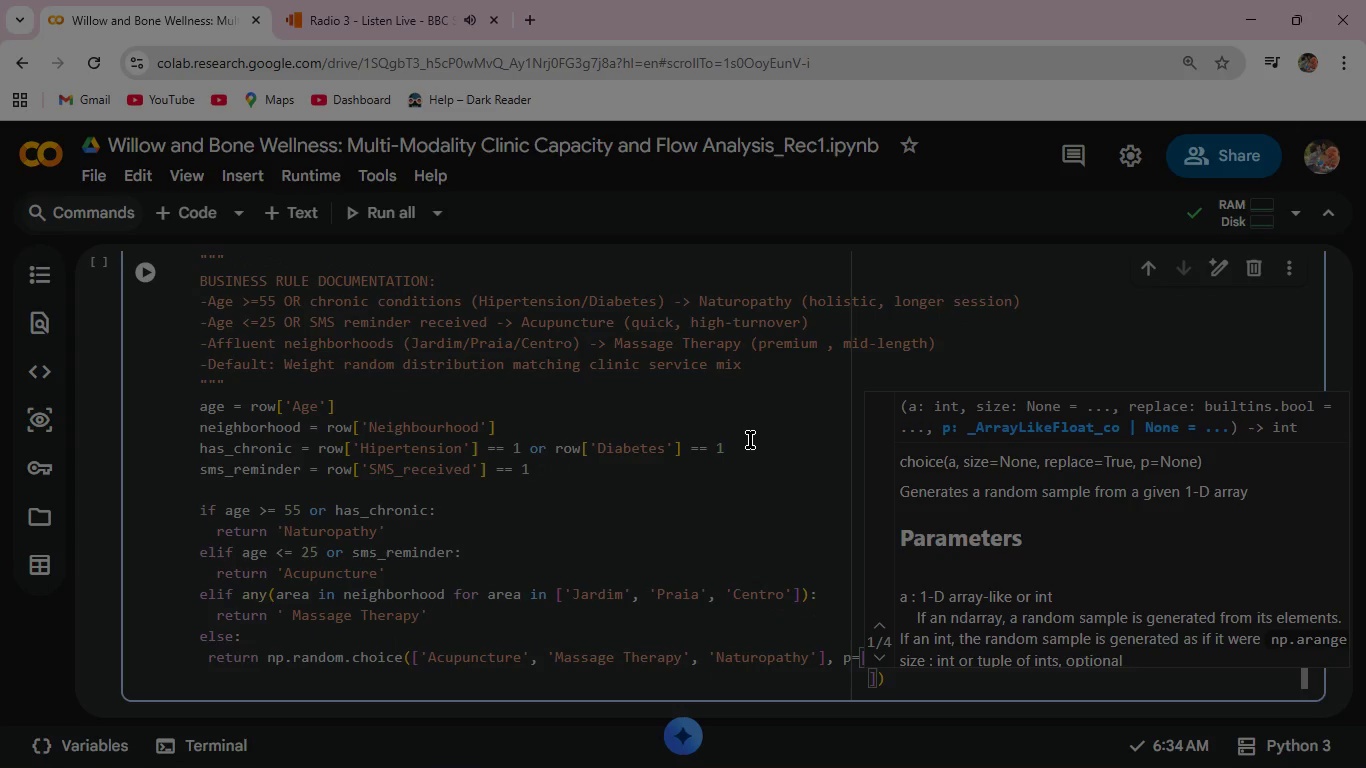 
key(Control+Z)
 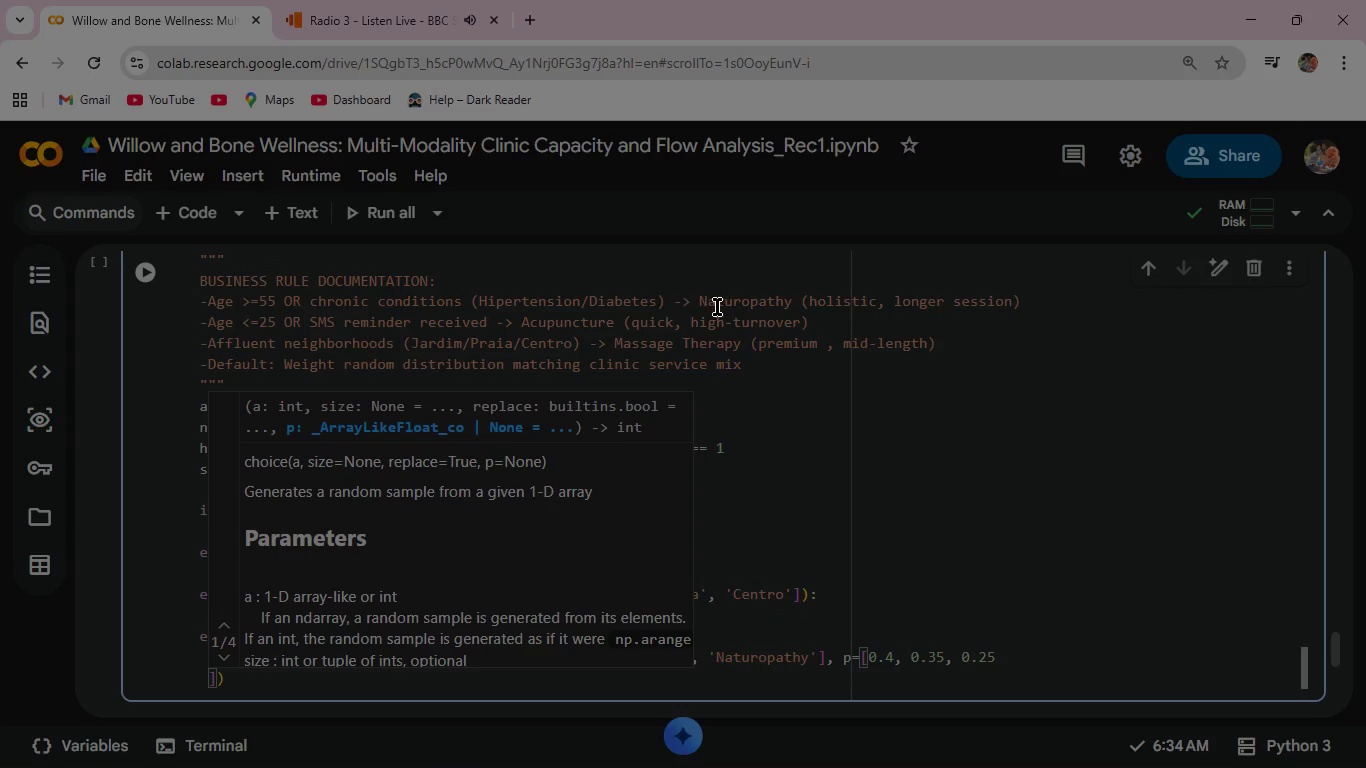 
scroll: coordinate [856, 475], scroll_direction: down, amount: 4.0
 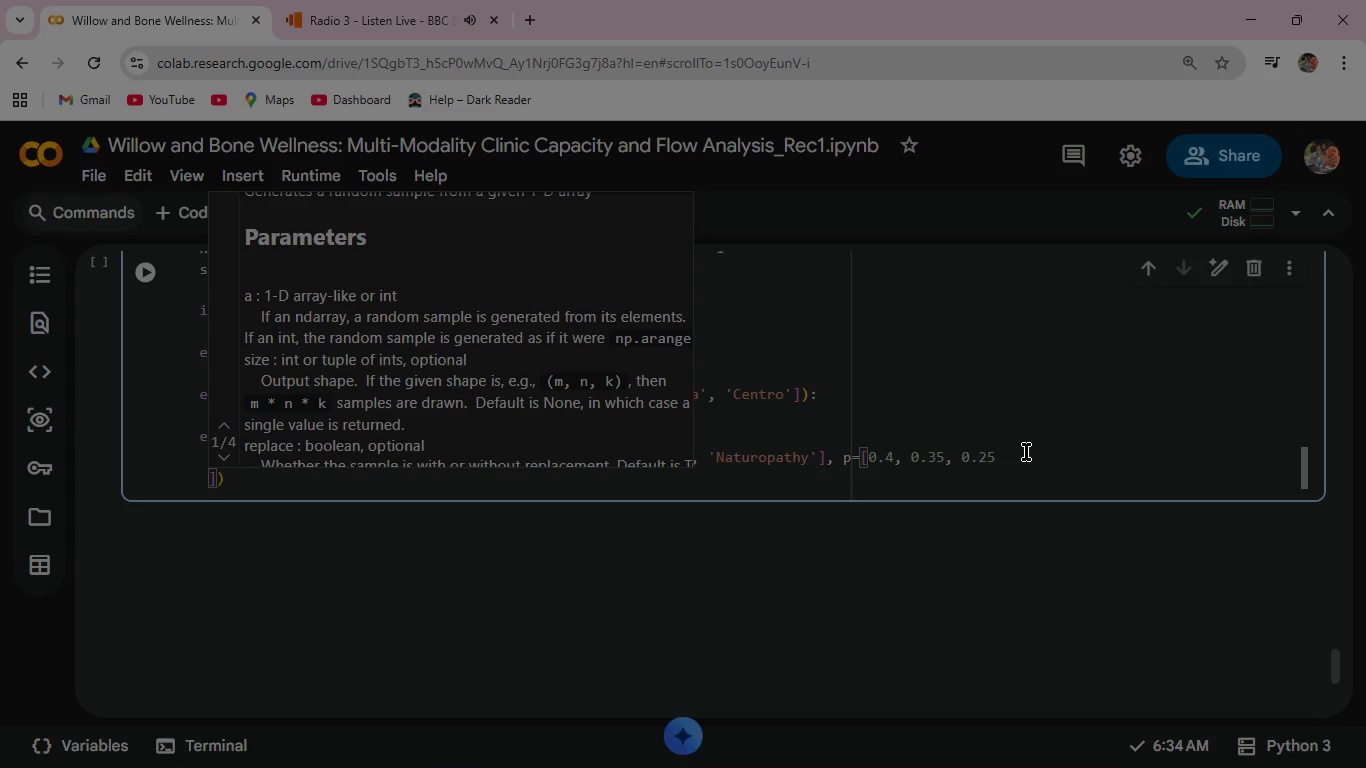 
key(Backspace)
 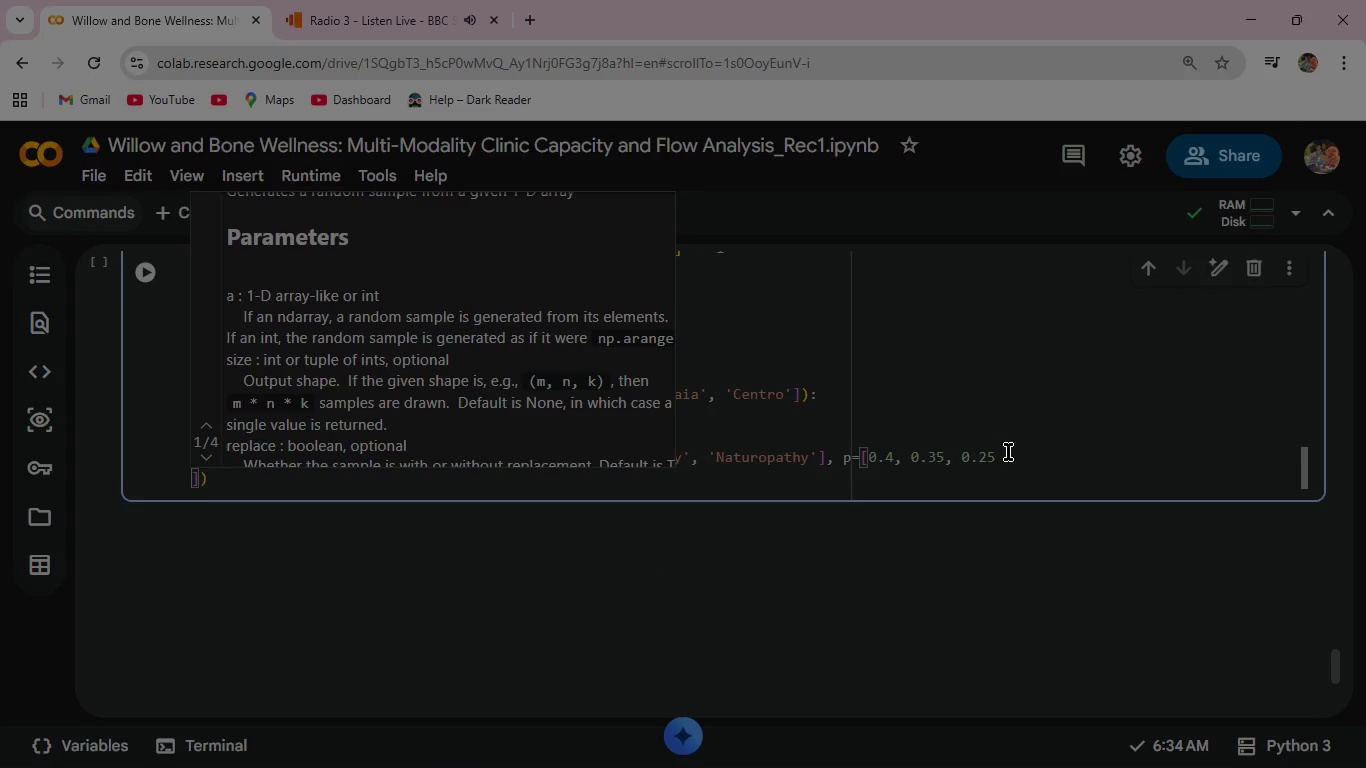 
key(Backspace)
 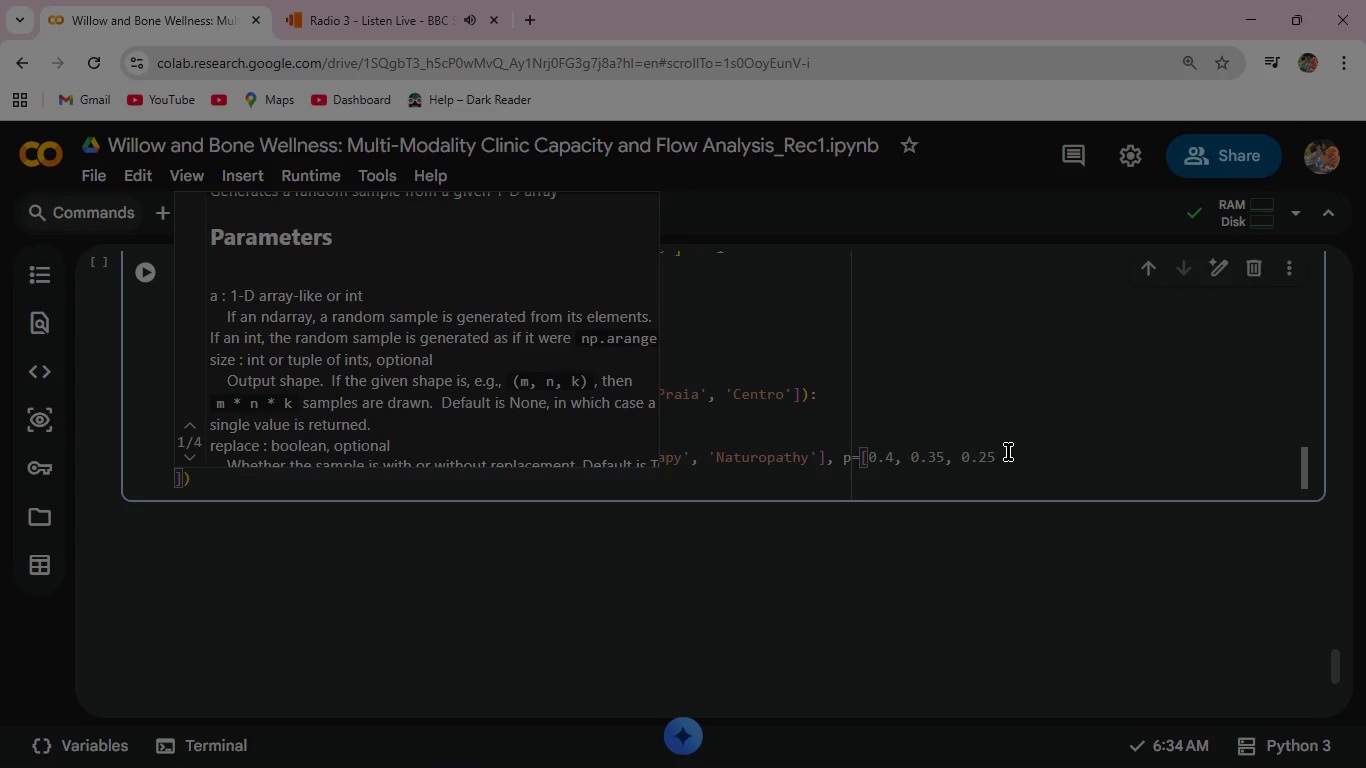 
key(Backspace)
 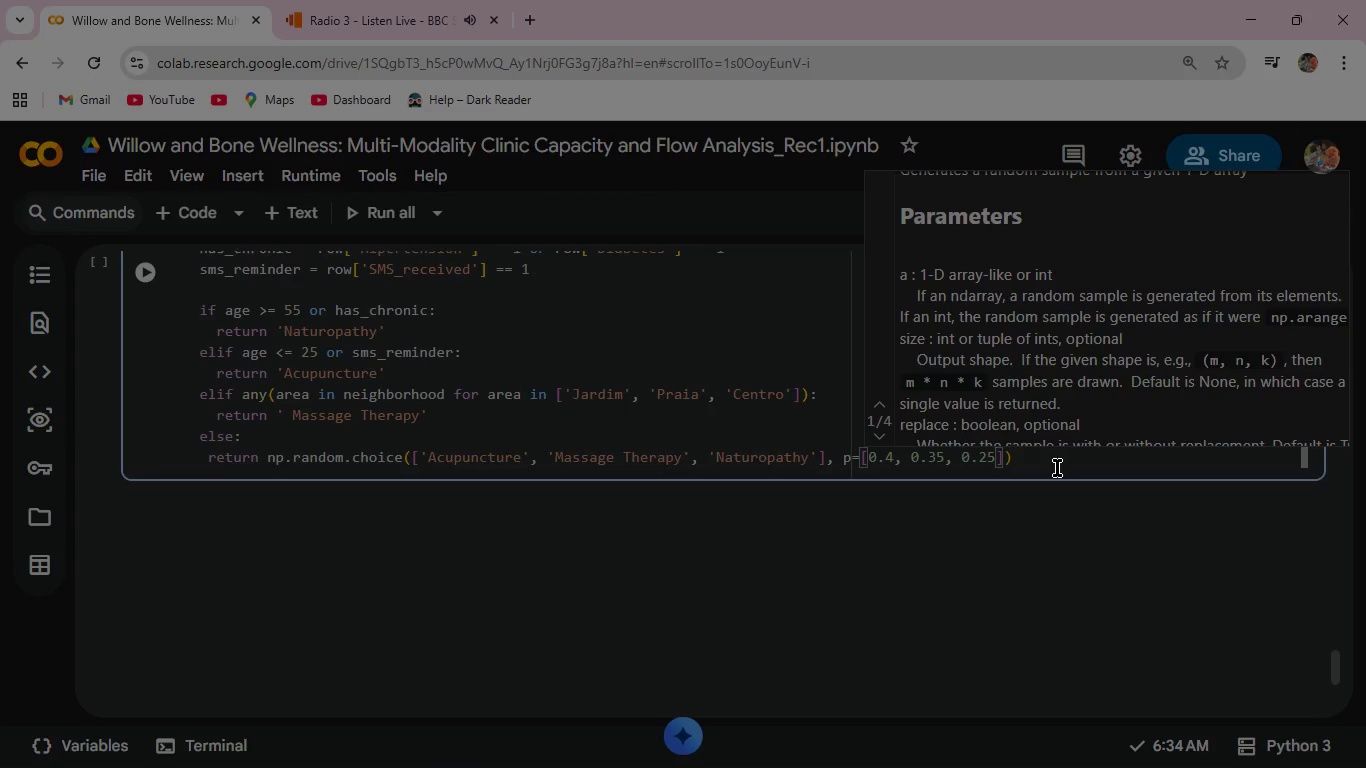 
left_click([1042, 452])
 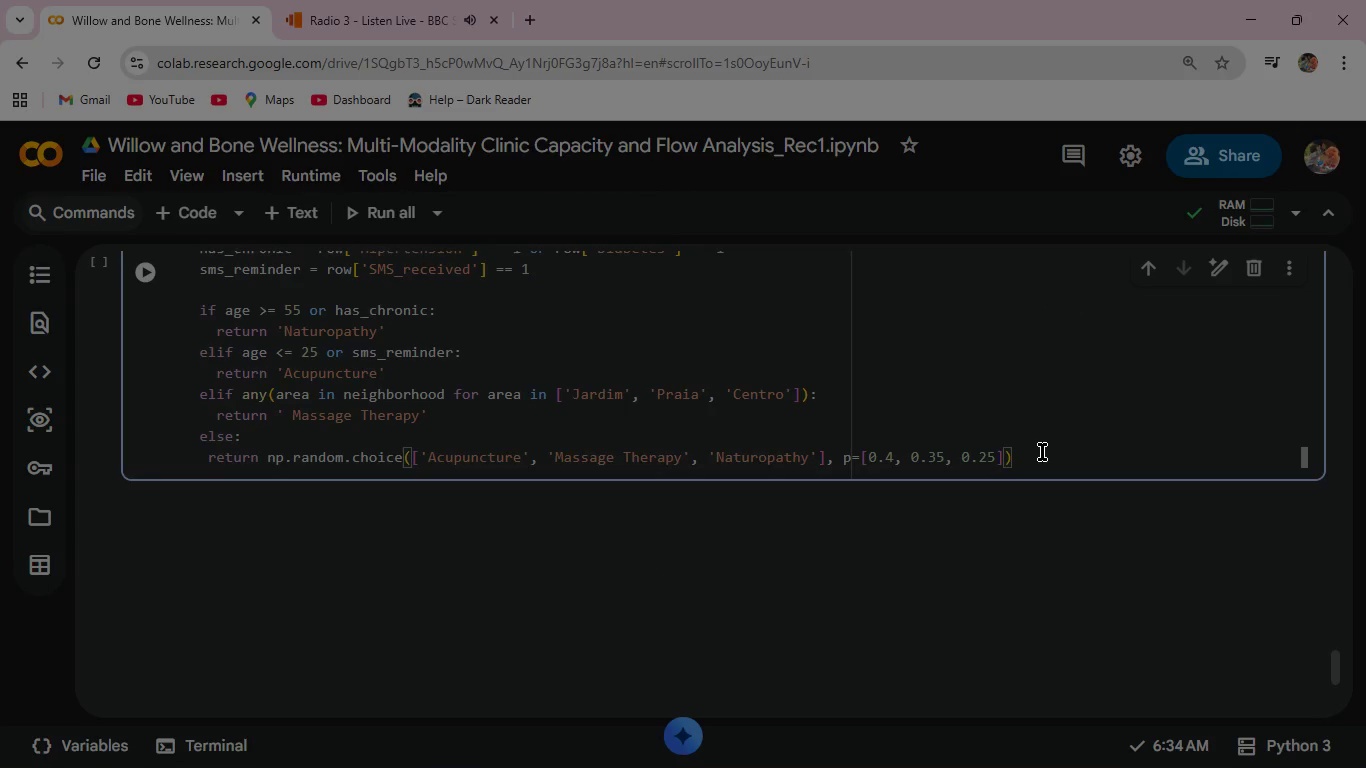 
key(Enter)
 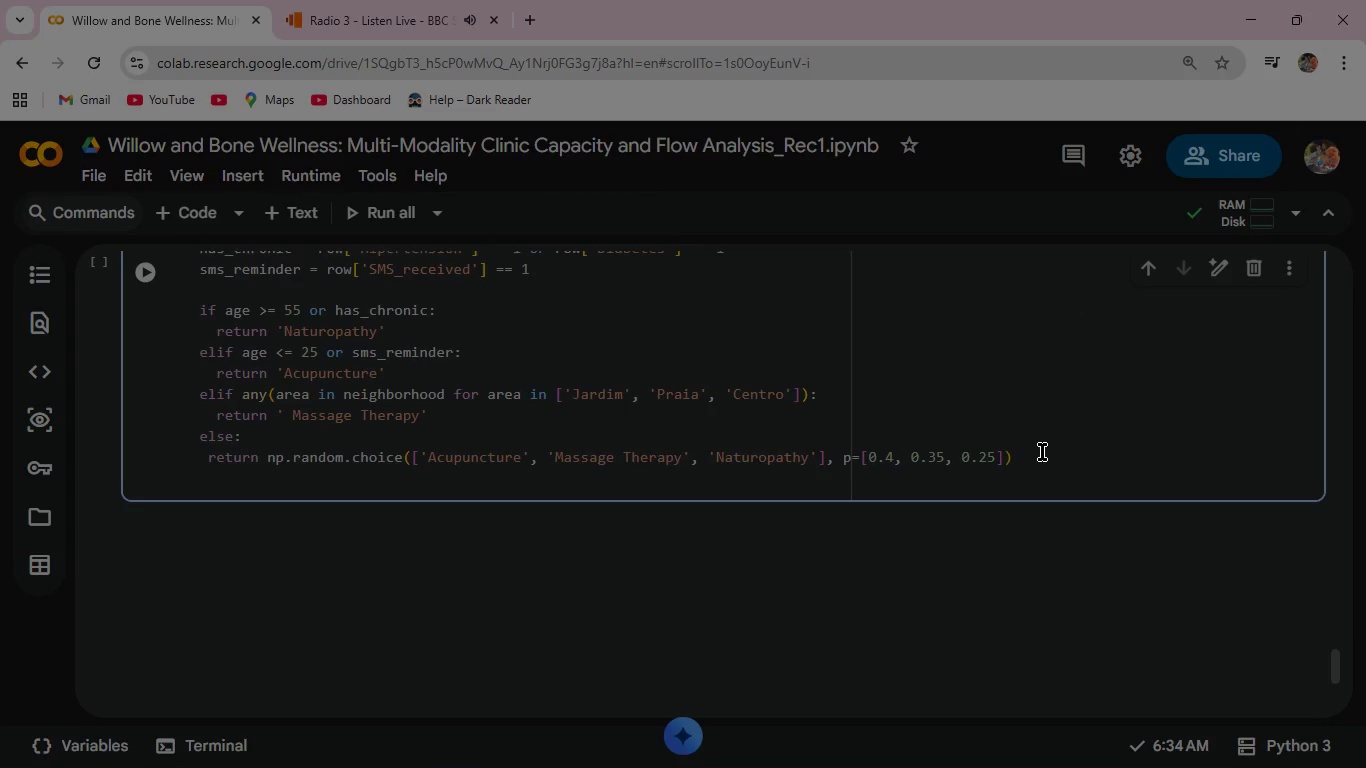 
key(Backspace)
 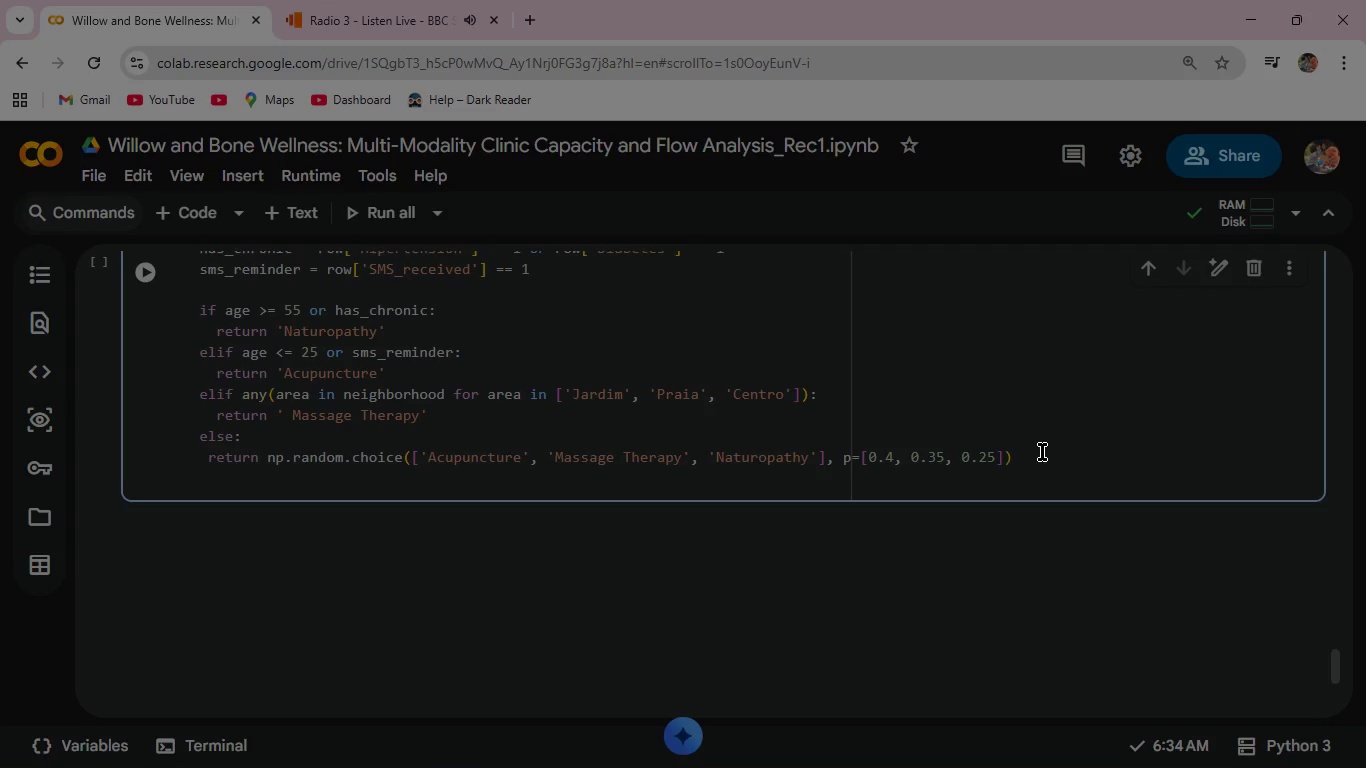 
key(Backspace)
 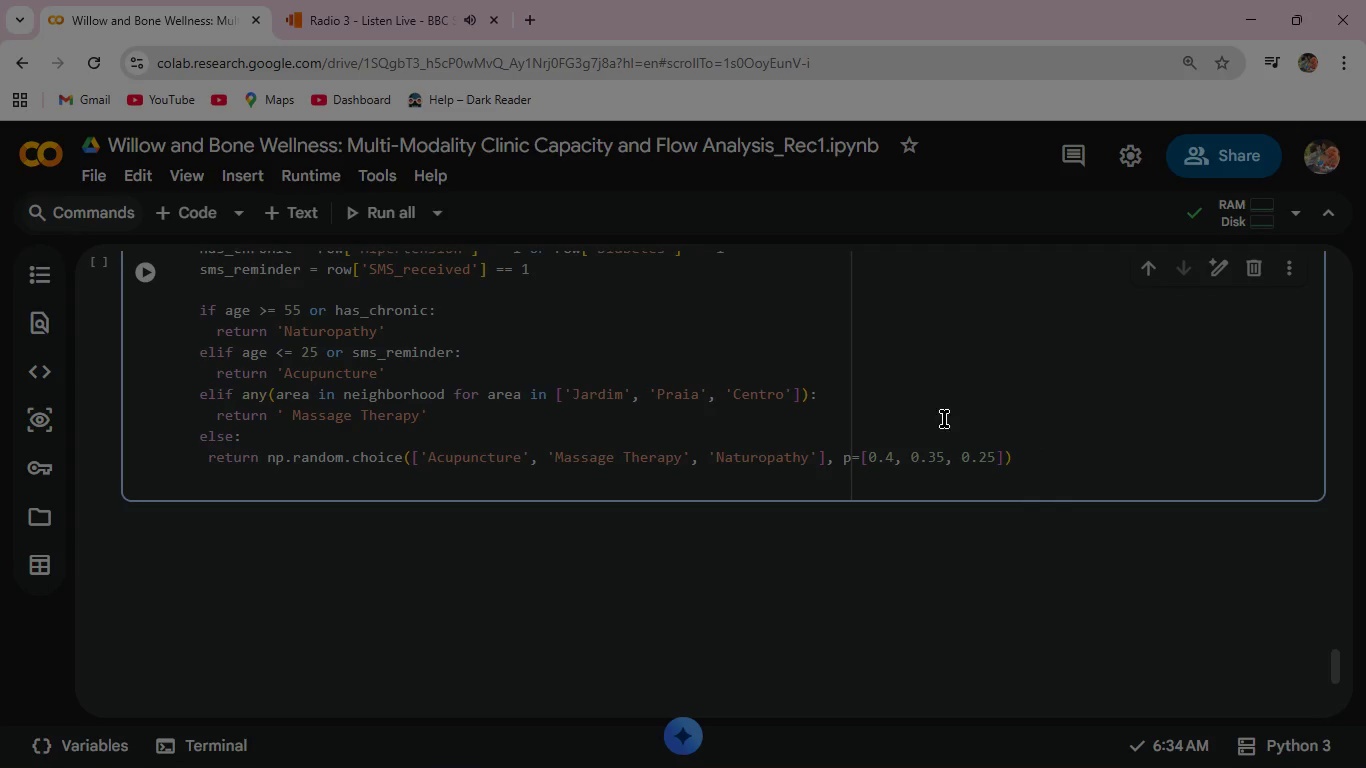 
scroll: coordinate [532, 400], scroll_direction: up, amount: 3.0
 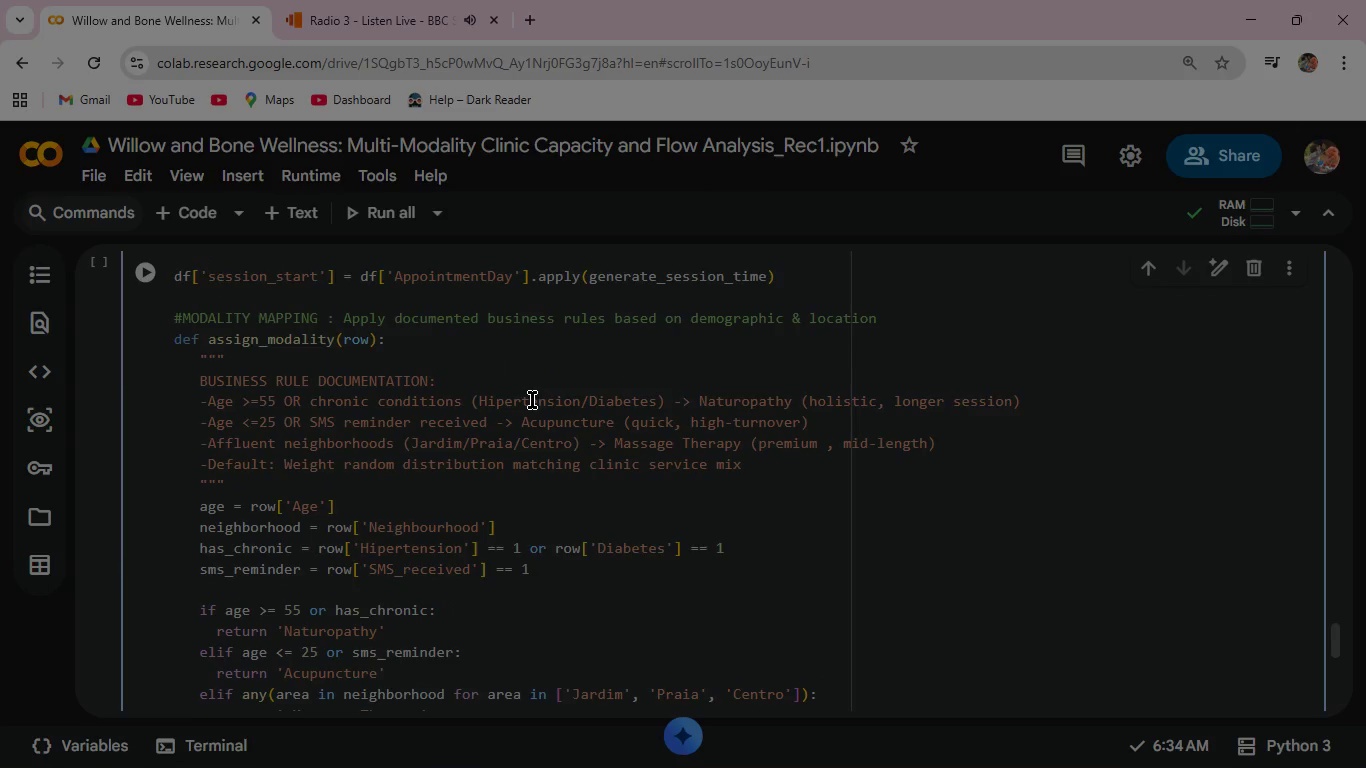 
scroll: coordinate [532, 400], scroll_direction: down, amount: 2.0
 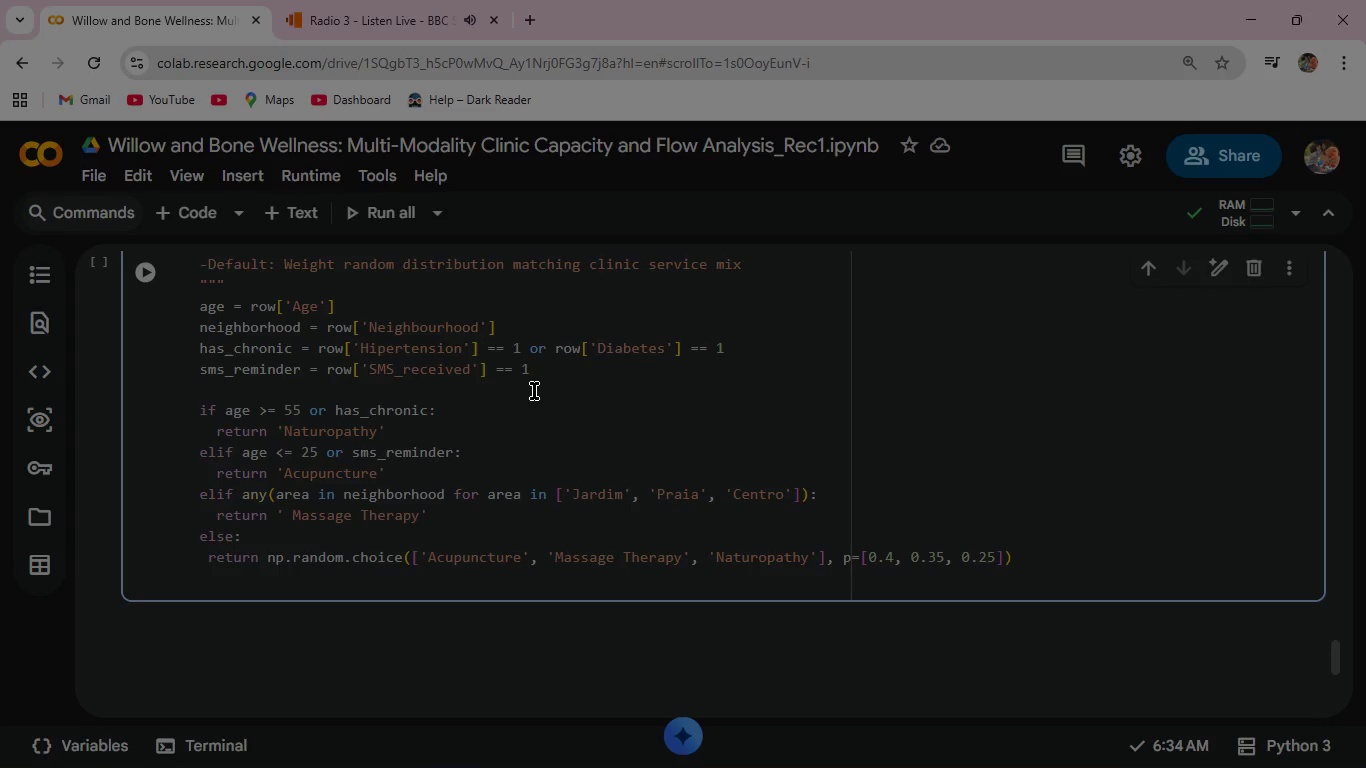 
wait(32.98)
 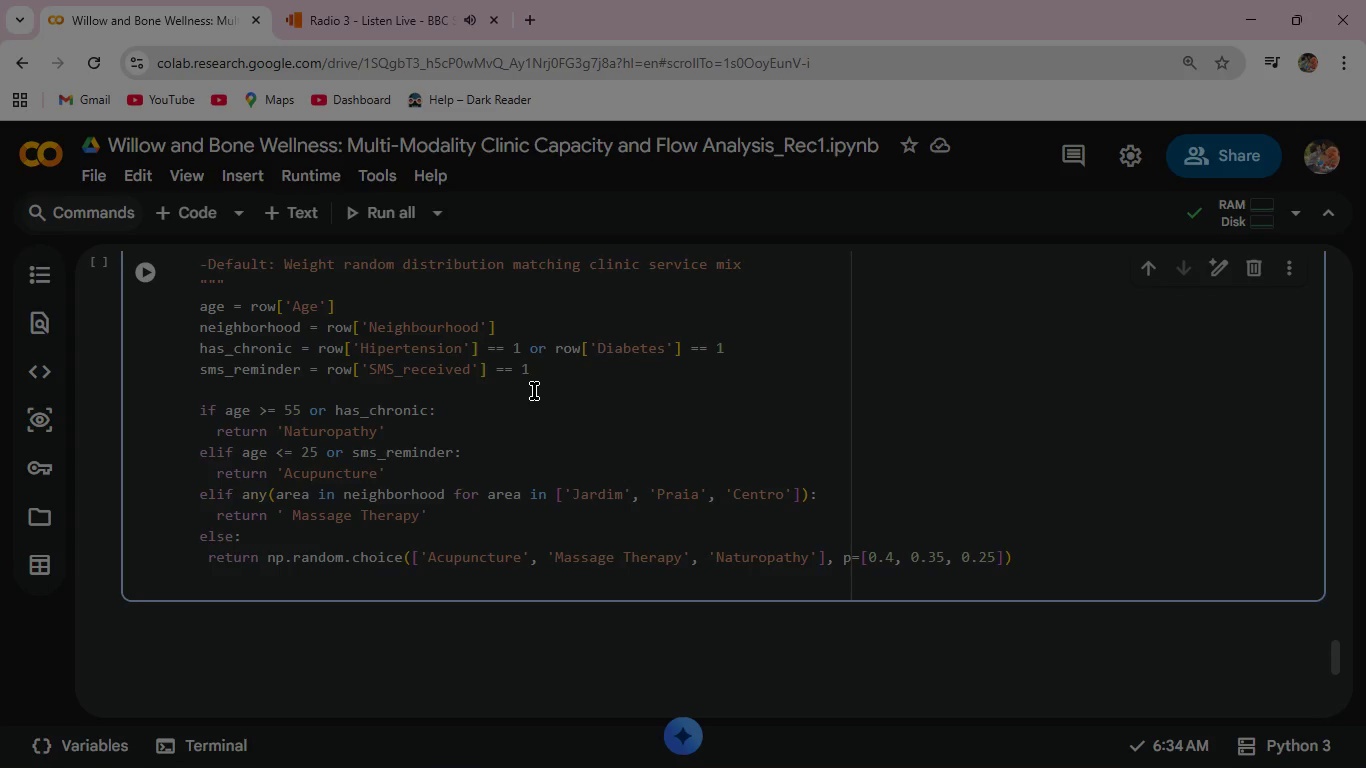 
type(df['modality)
 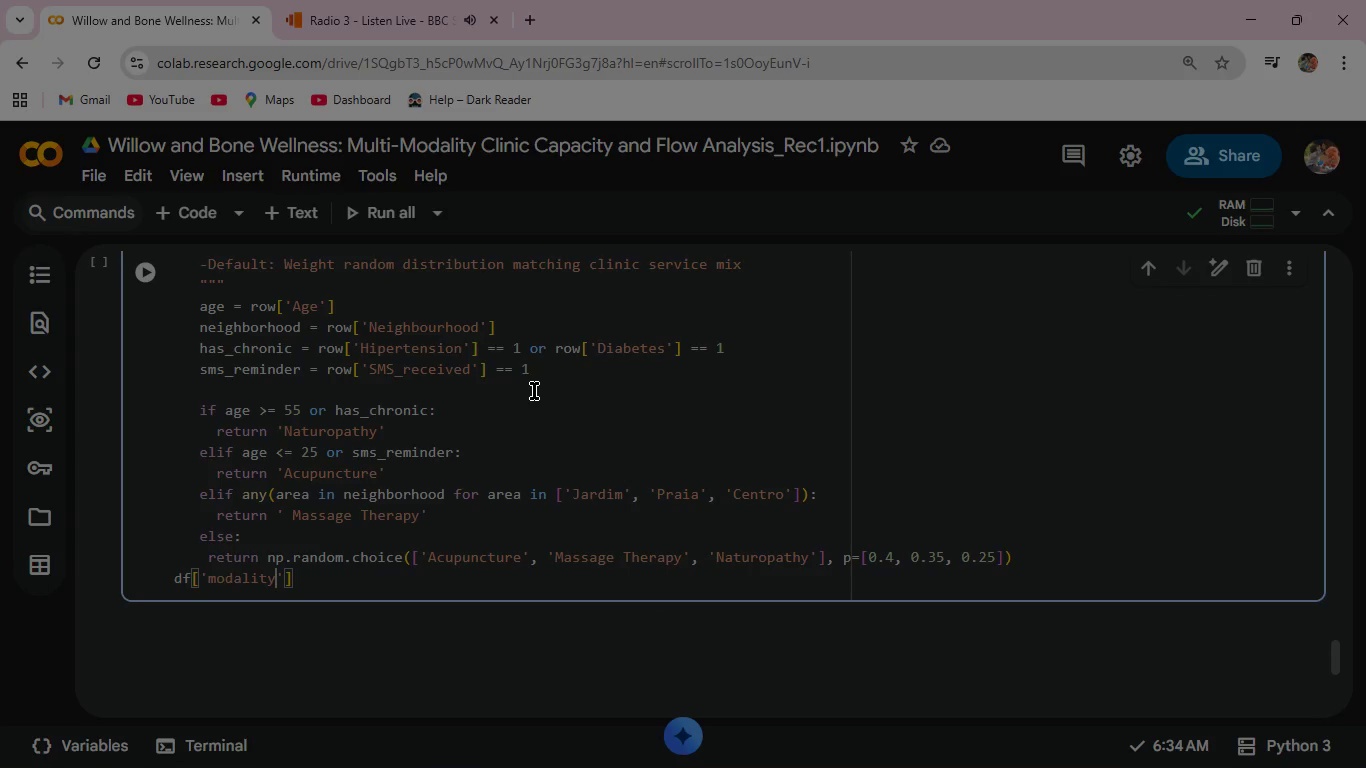 
key(ArrowRight)
 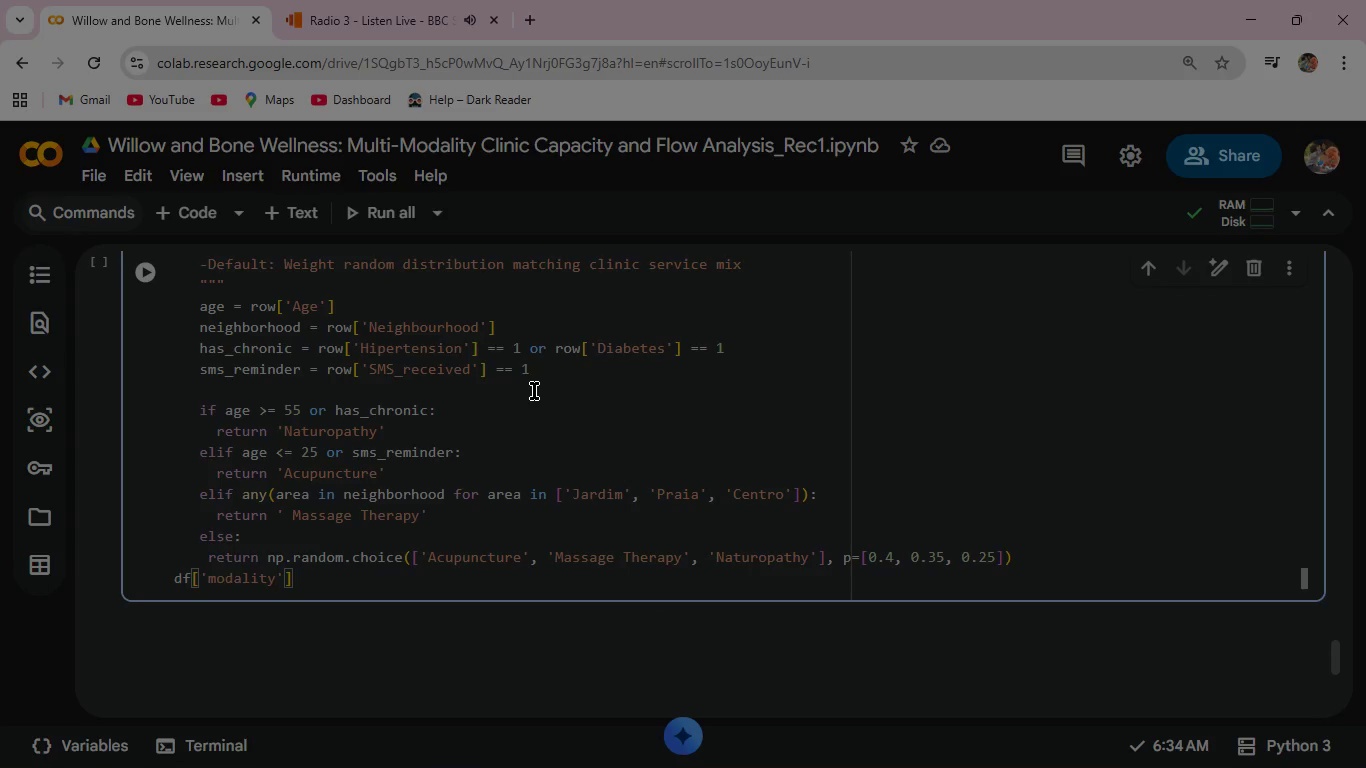 
key(ArrowRight)
 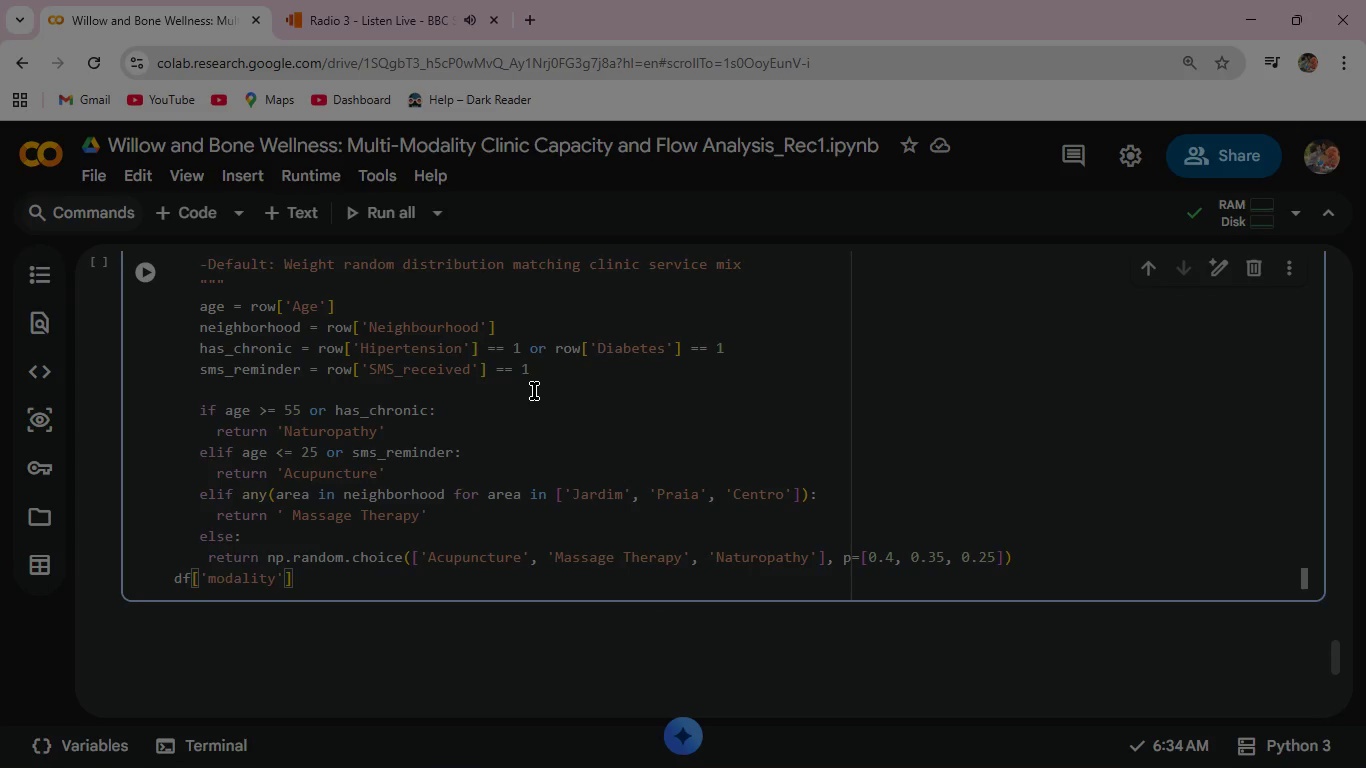 
key(Space)
 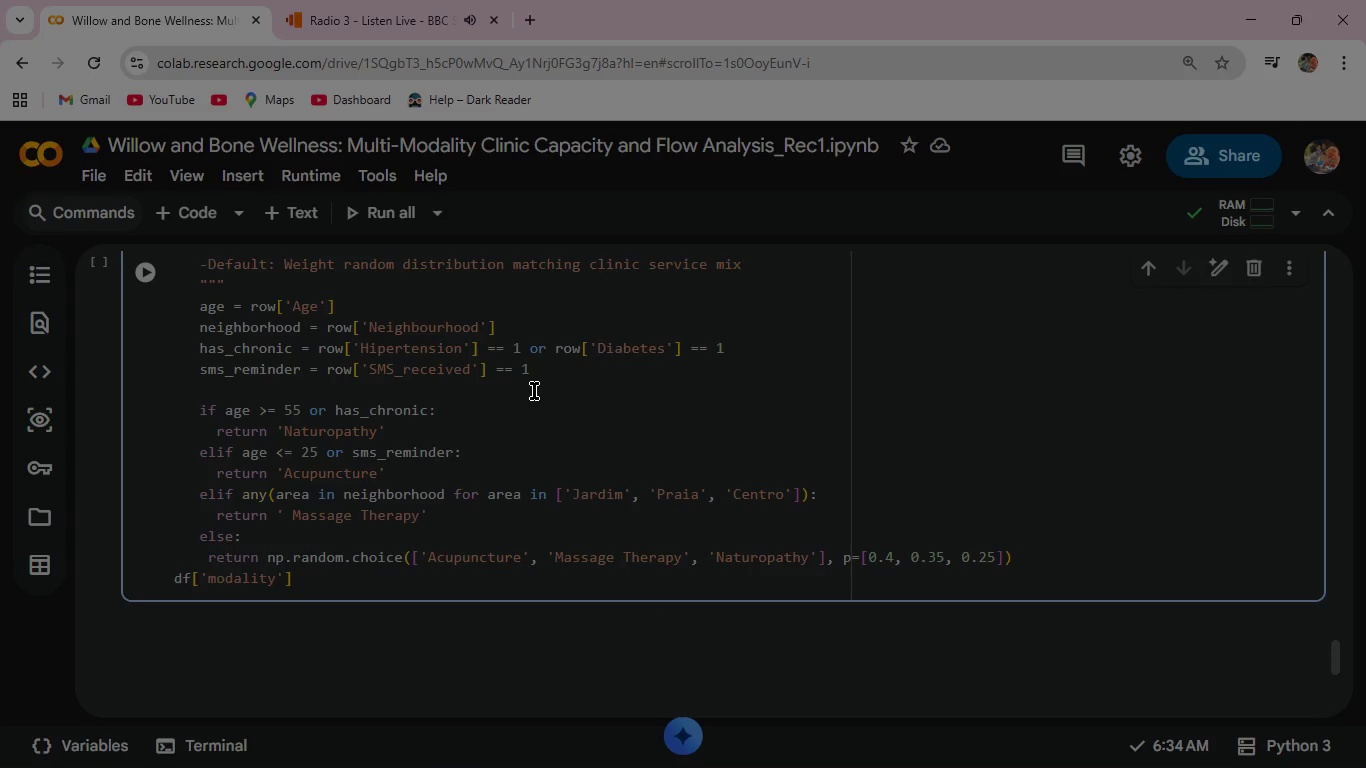 
key(Equal)
 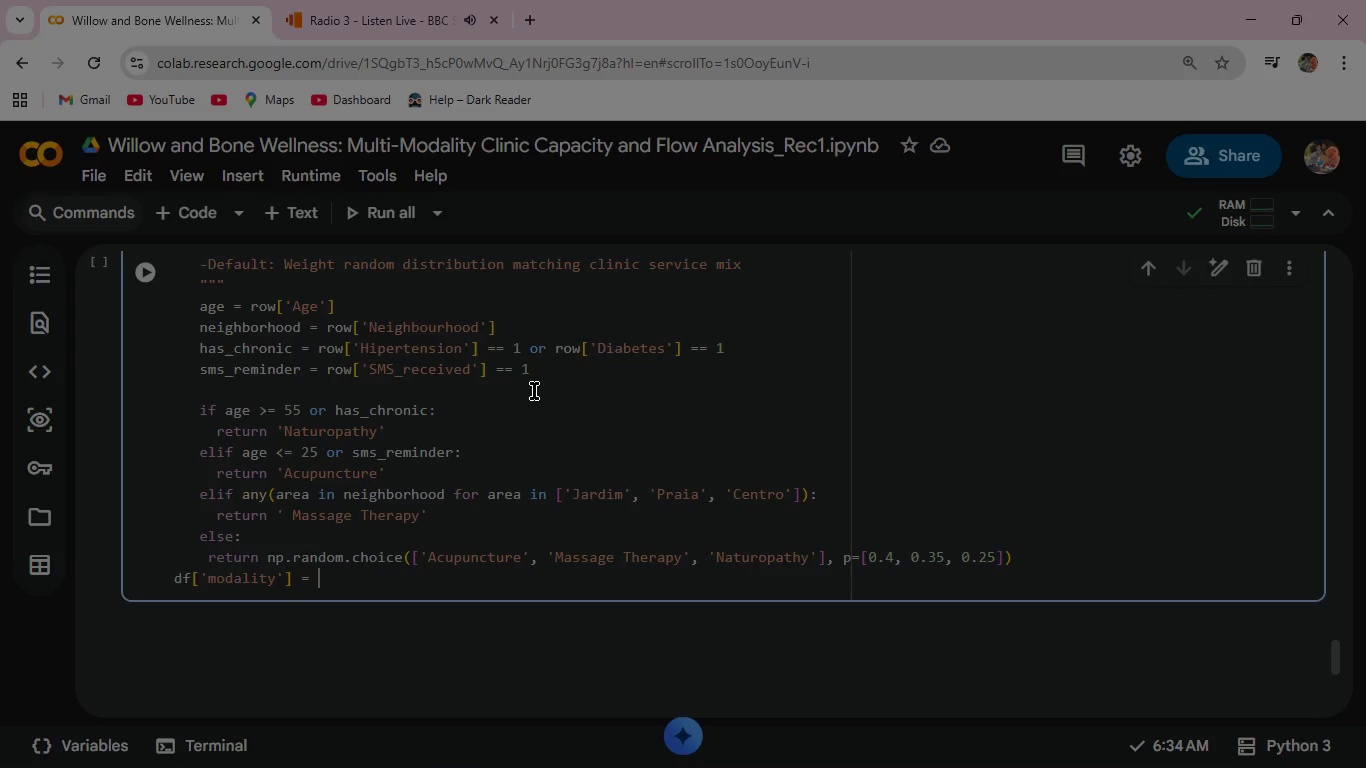 
key(Space)
 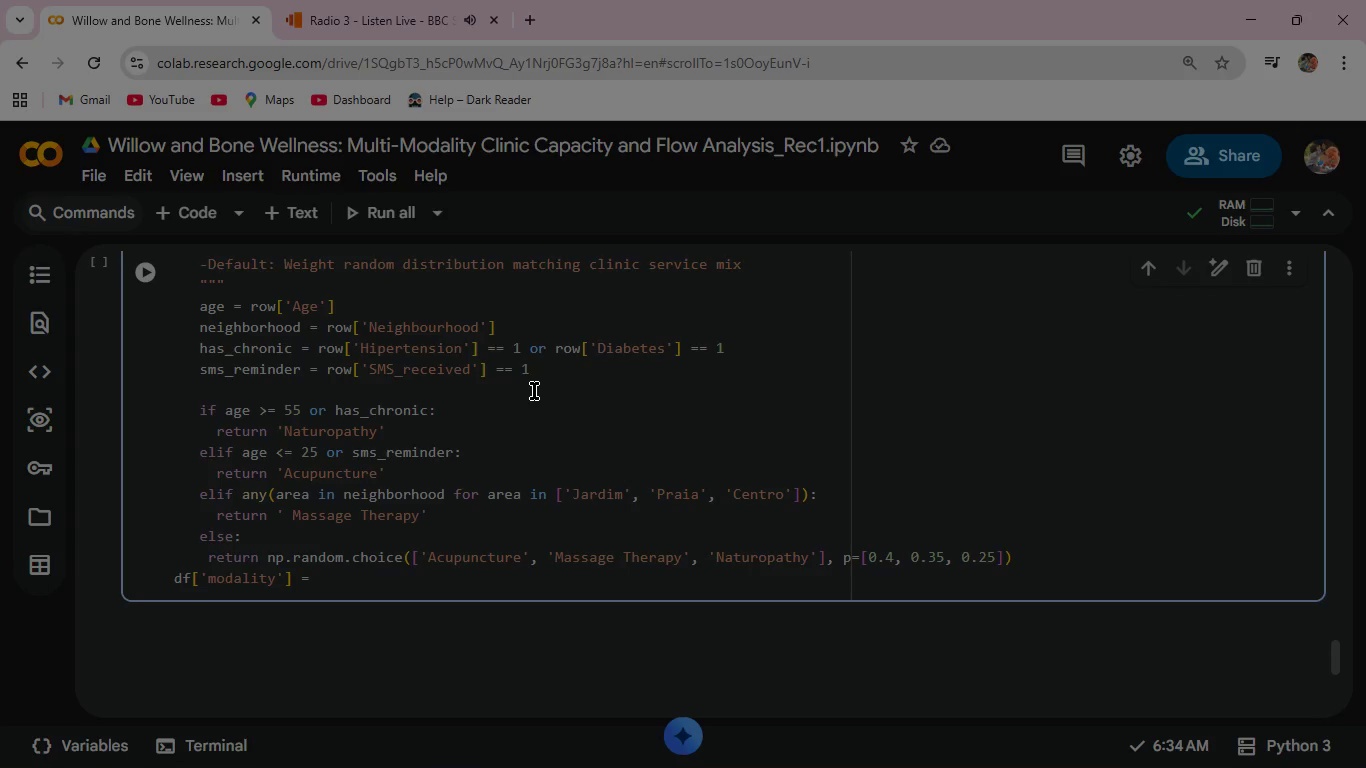 
wait(28.53)
 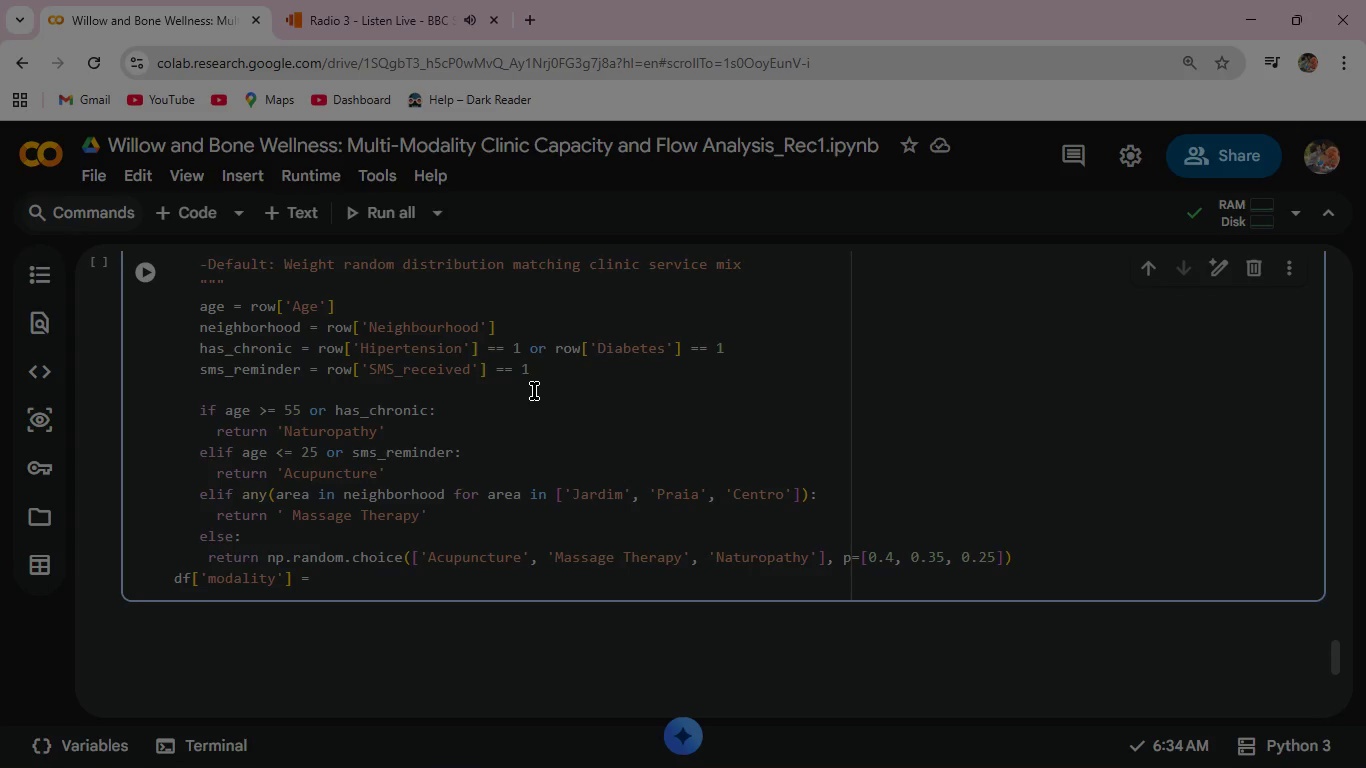 
left_click([1247, 12])